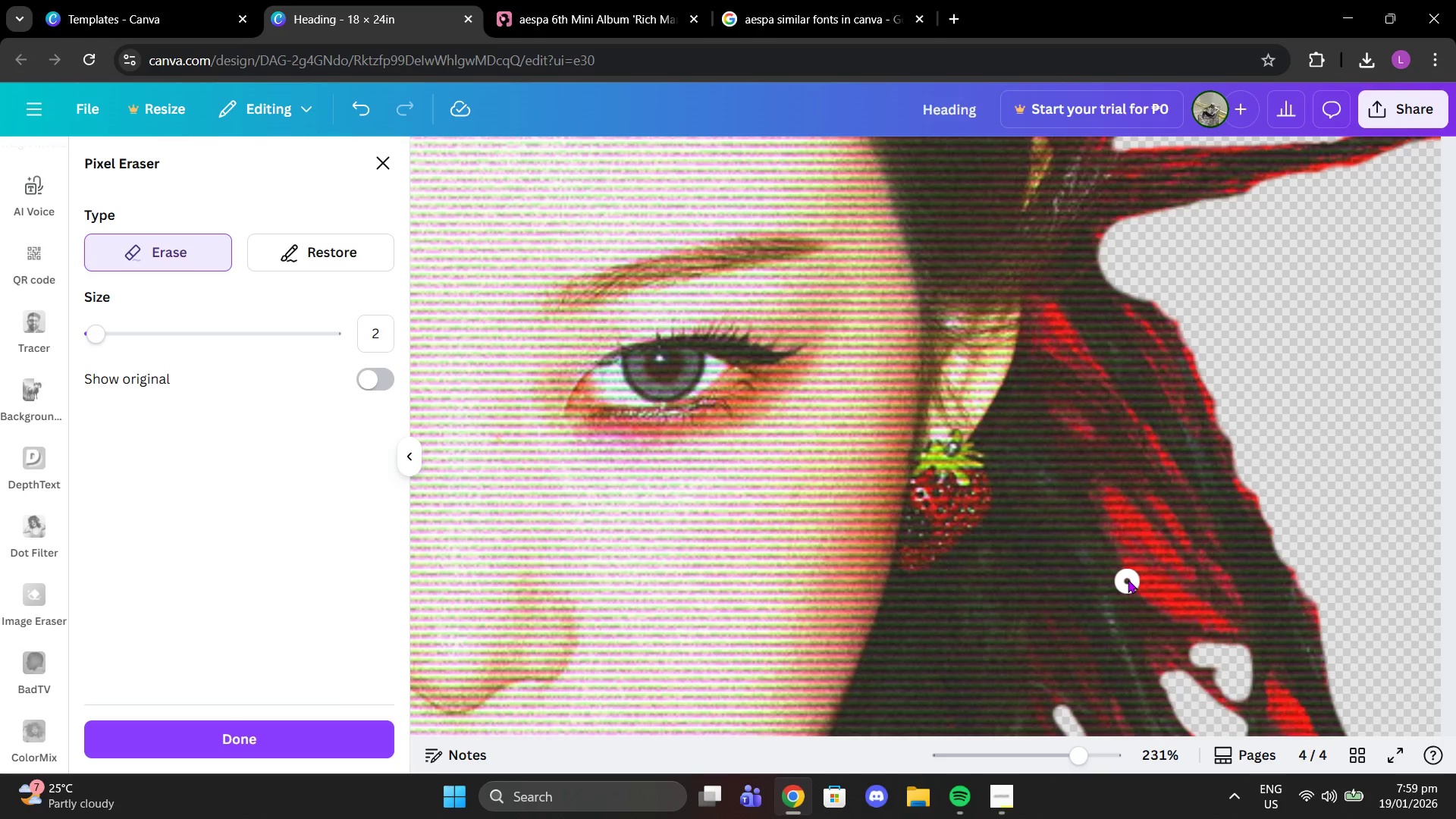 
left_click_drag(start_coordinate=[1134, 570], to_coordinate=[1225, 627])
 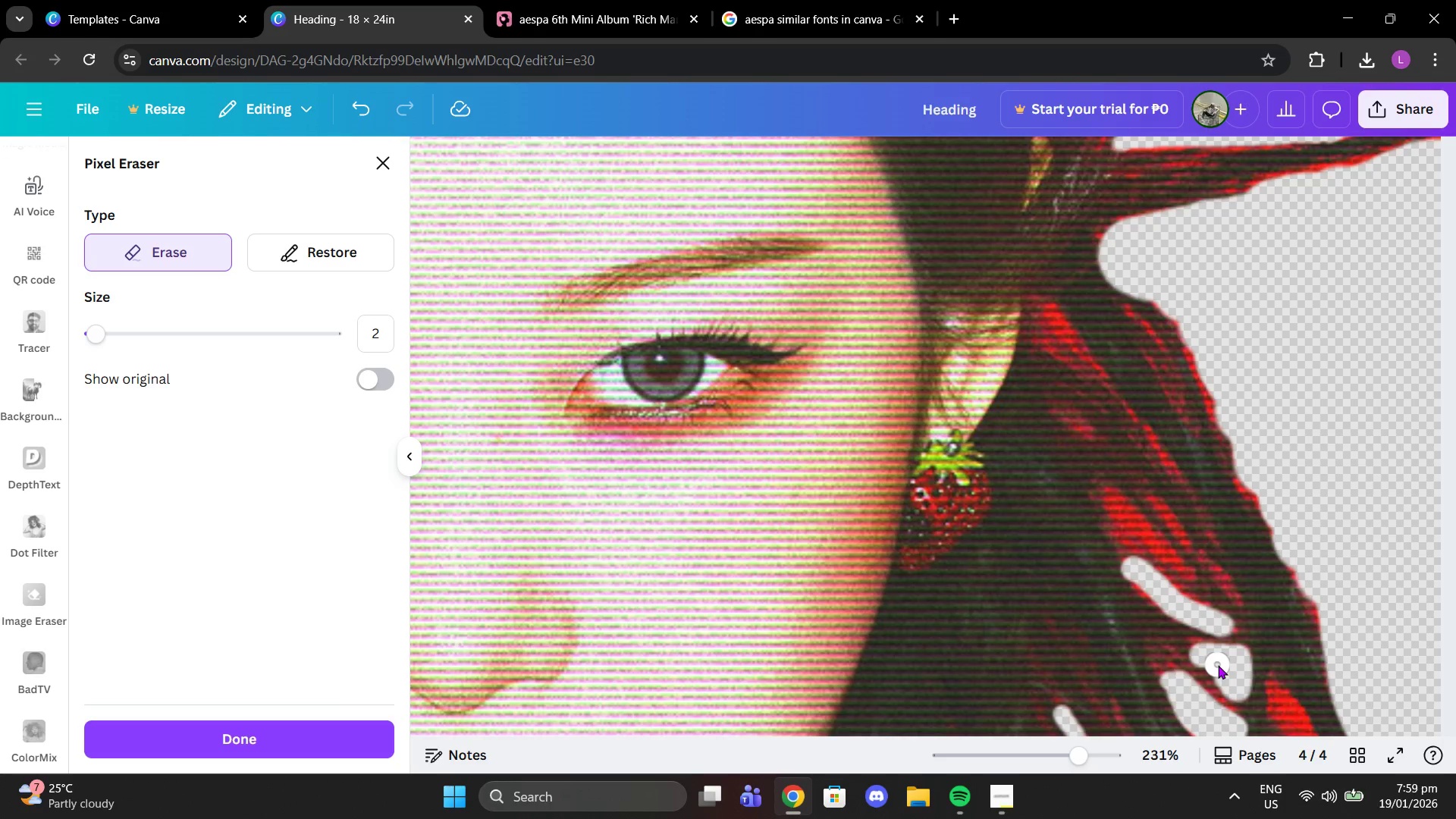 
left_click([1218, 665])
 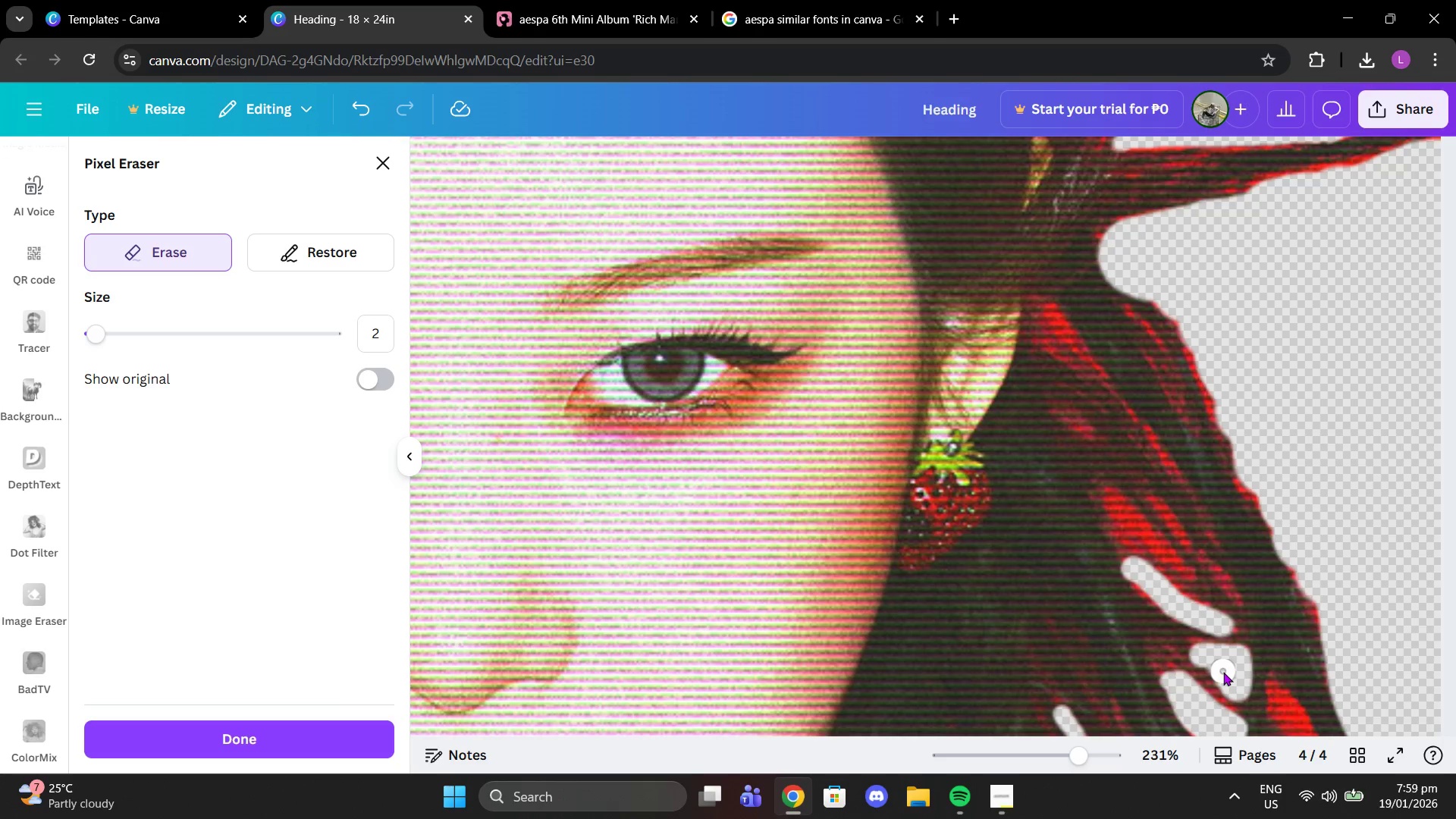 
left_click_drag(start_coordinate=[1222, 672], to_coordinate=[1216, 667])
 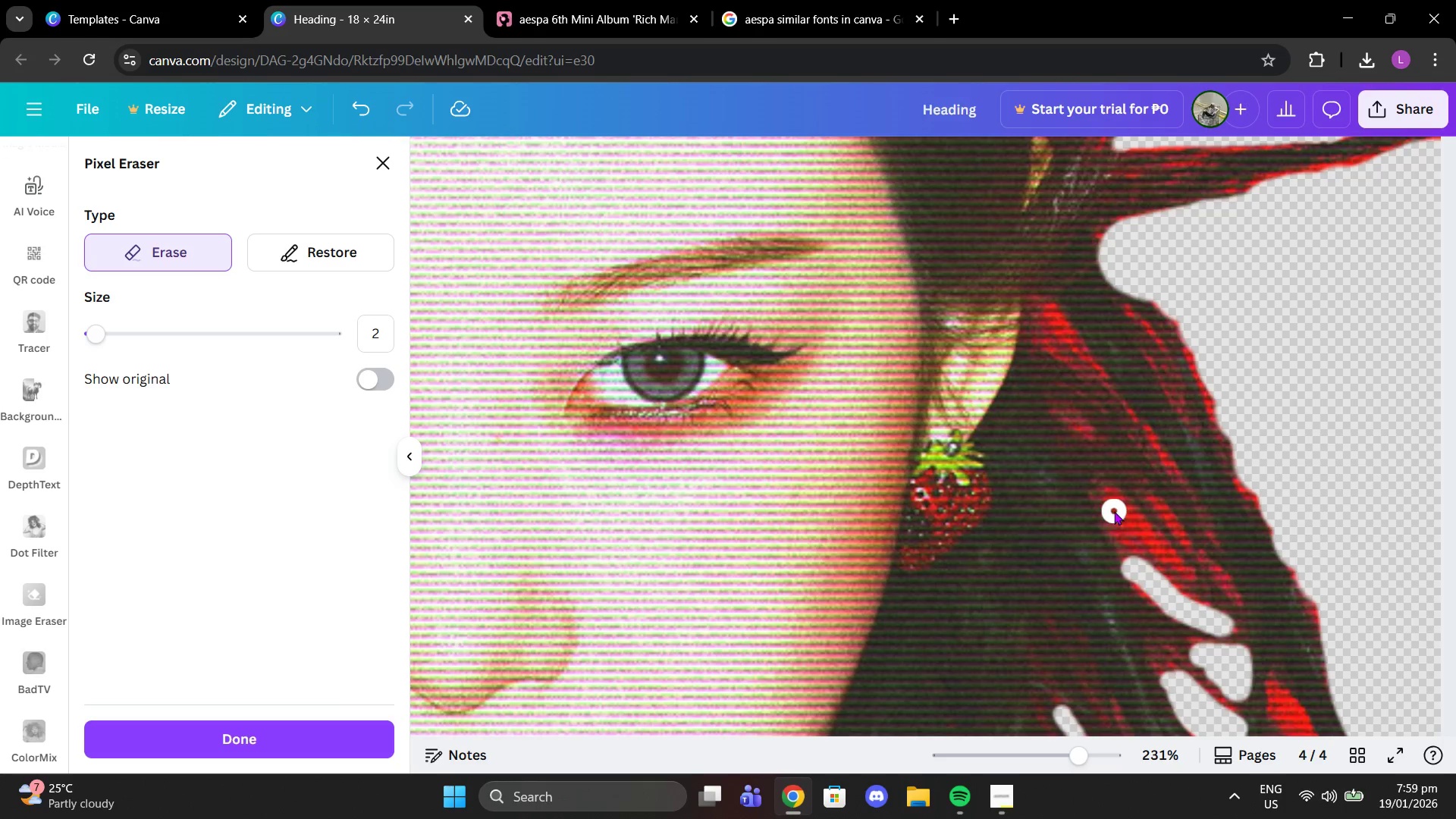 
left_click_drag(start_coordinate=[1114, 511], to_coordinate=[1196, 605])
 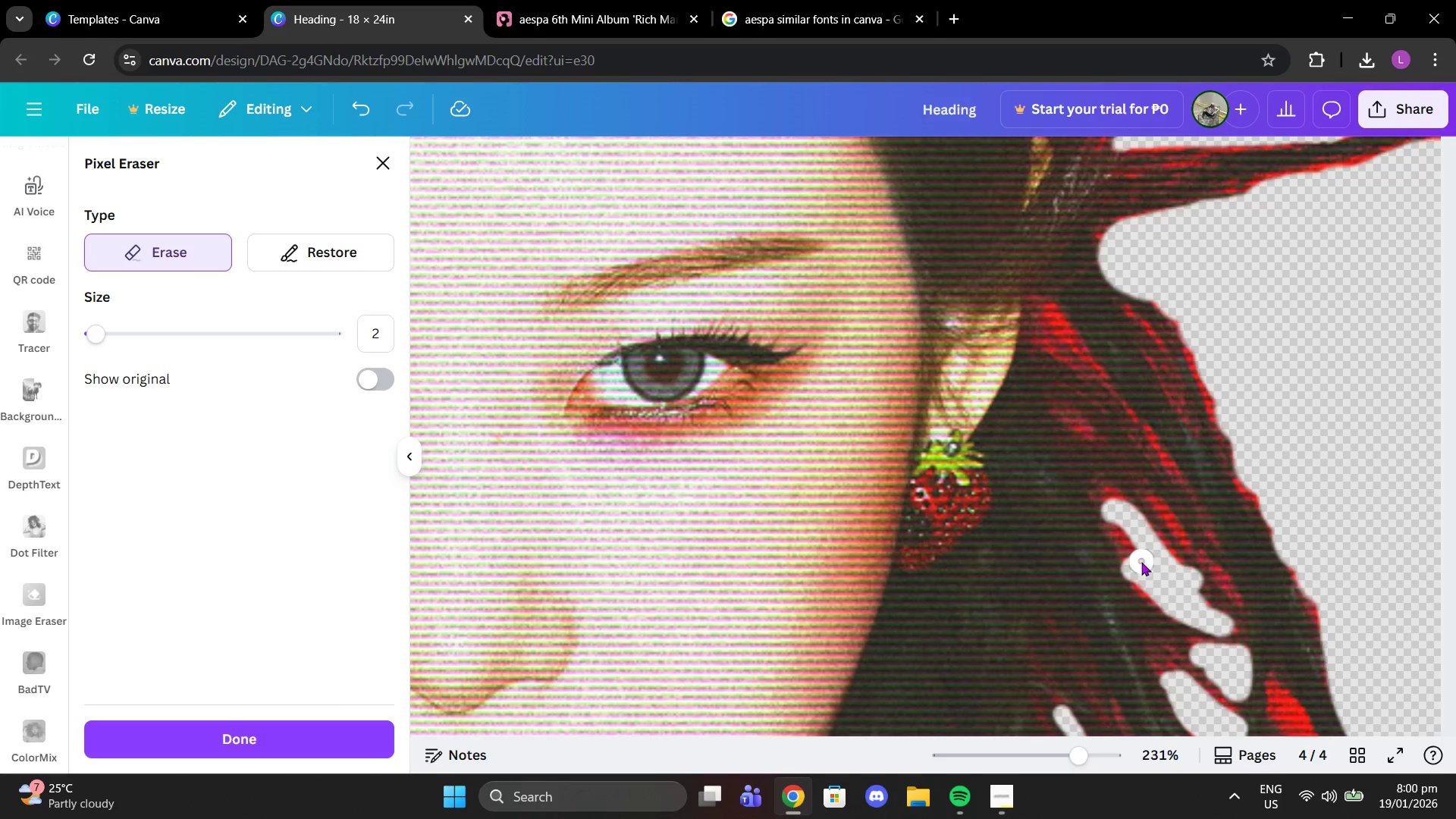 
left_click_drag(start_coordinate=[1141, 562], to_coordinate=[1109, 493])
 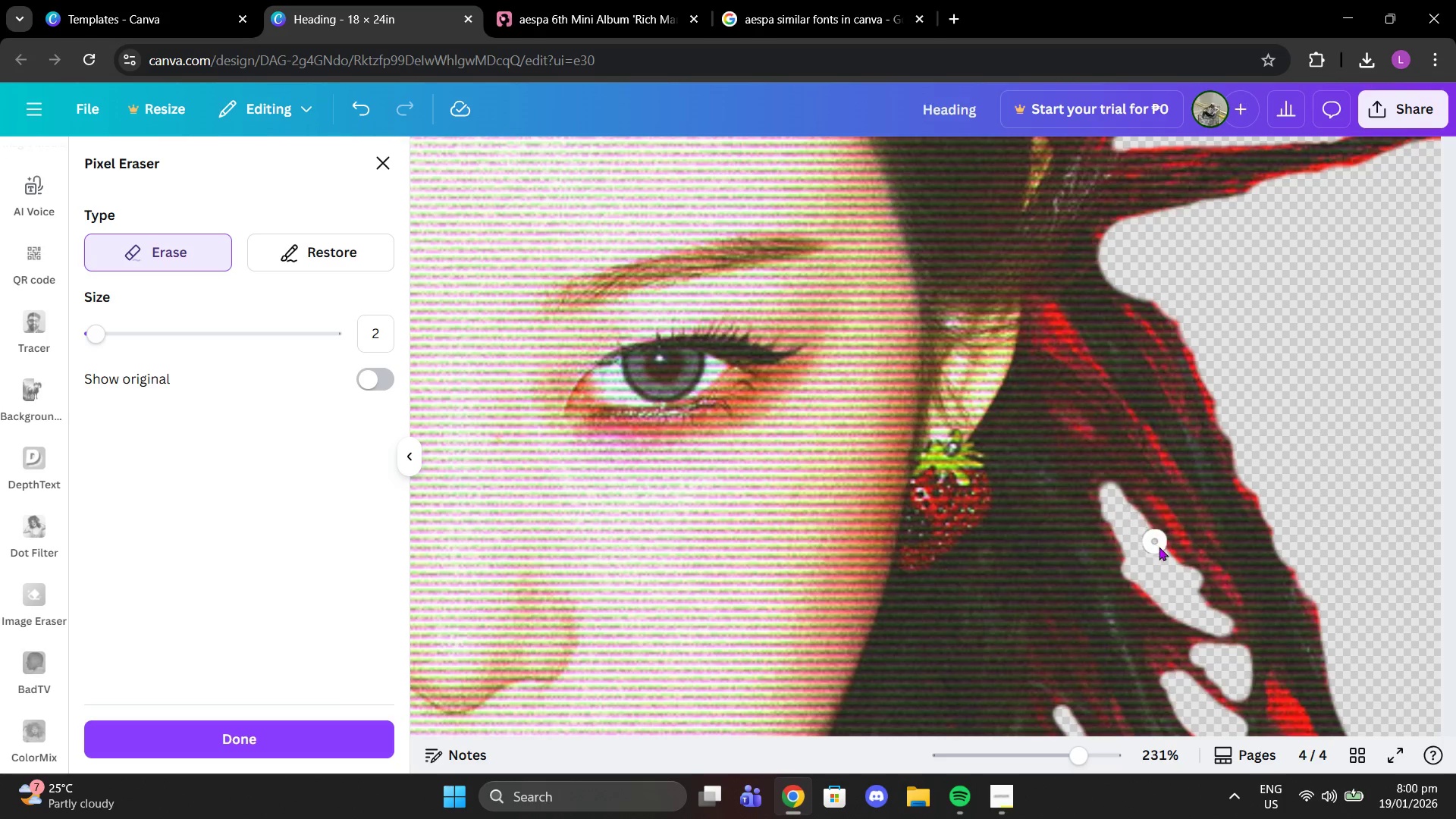 
left_click_drag(start_coordinate=[1156, 541], to_coordinate=[1182, 582])
 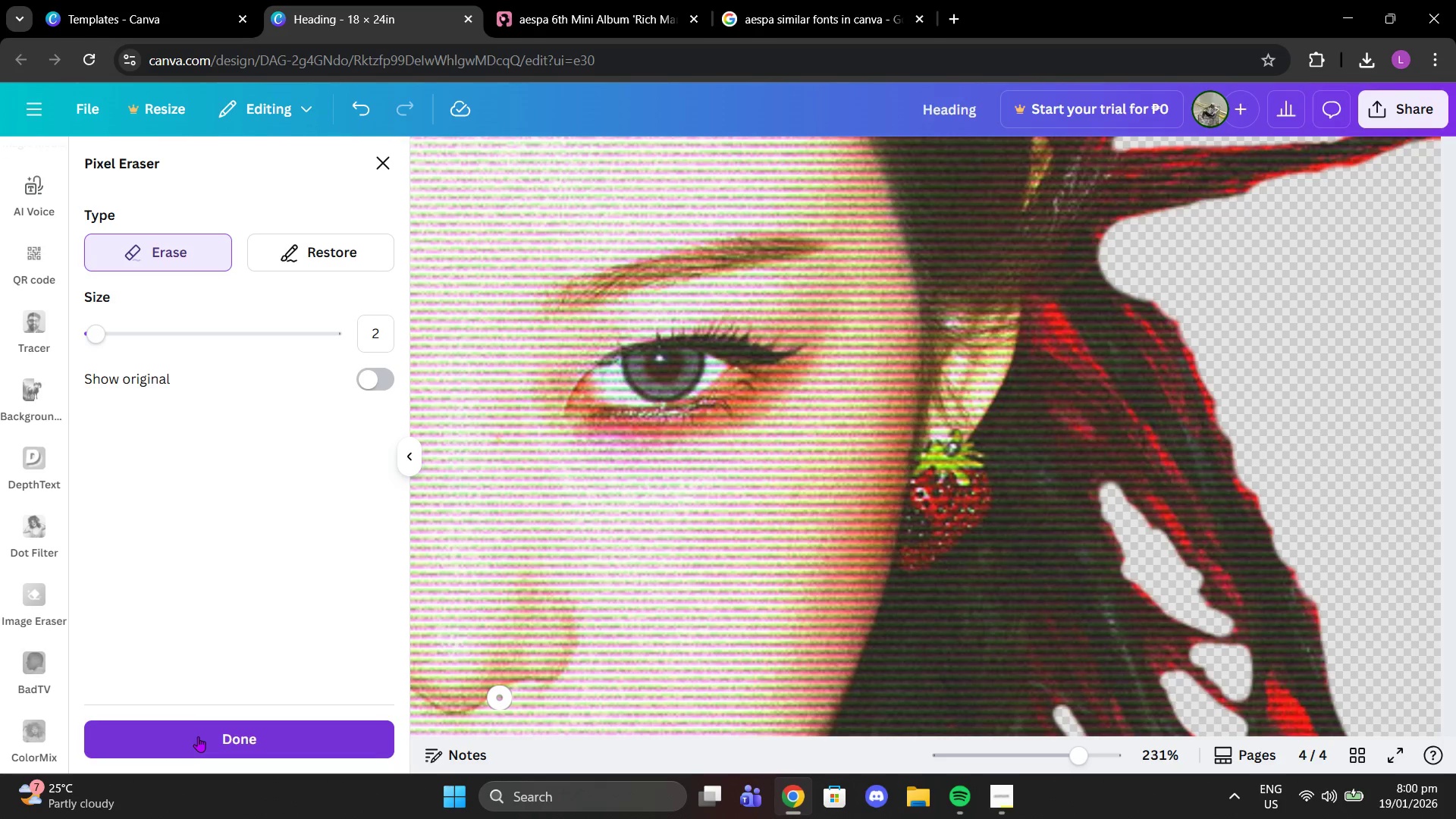 
left_click([197, 737])
 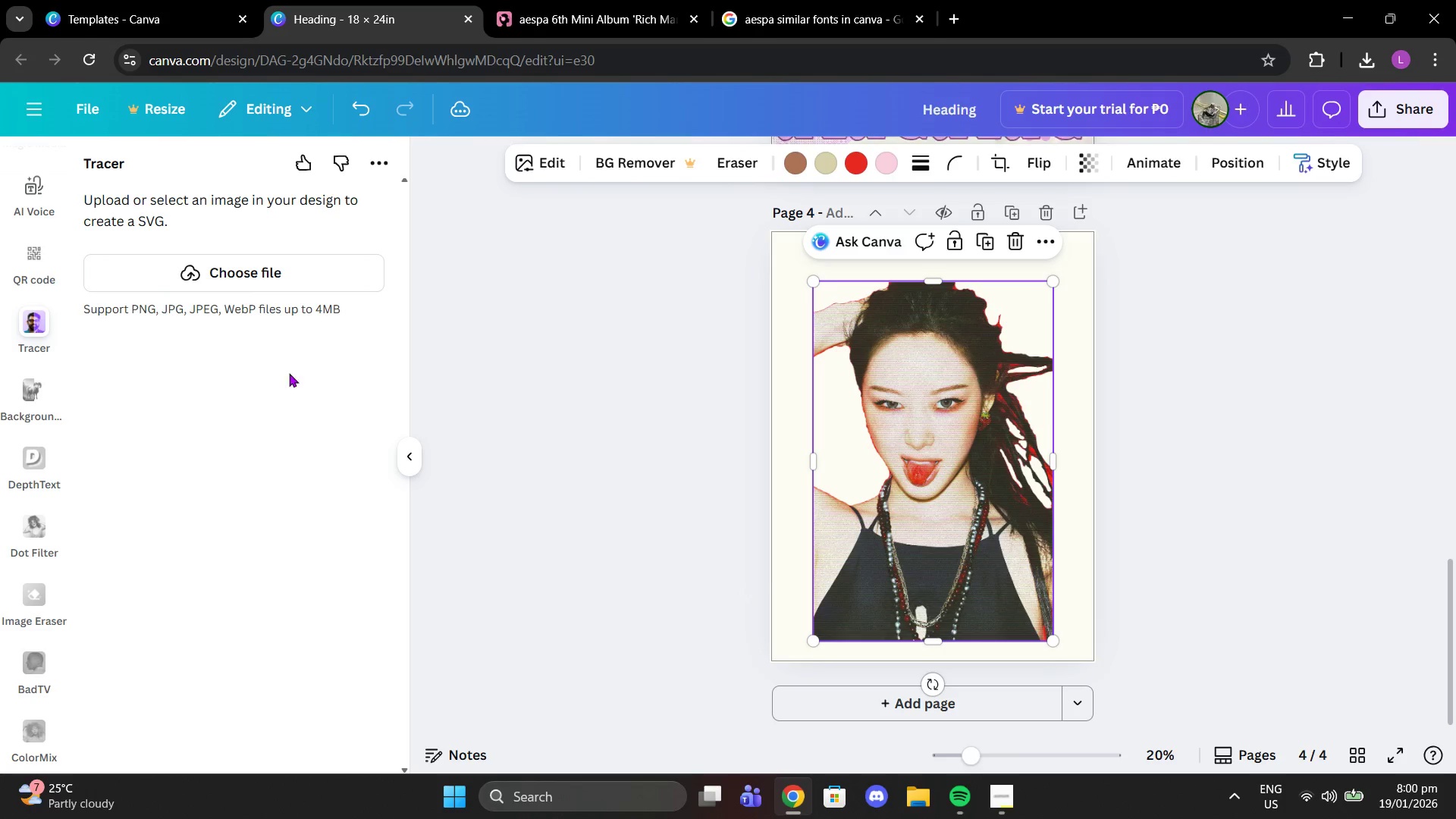 
wait(5.3)
 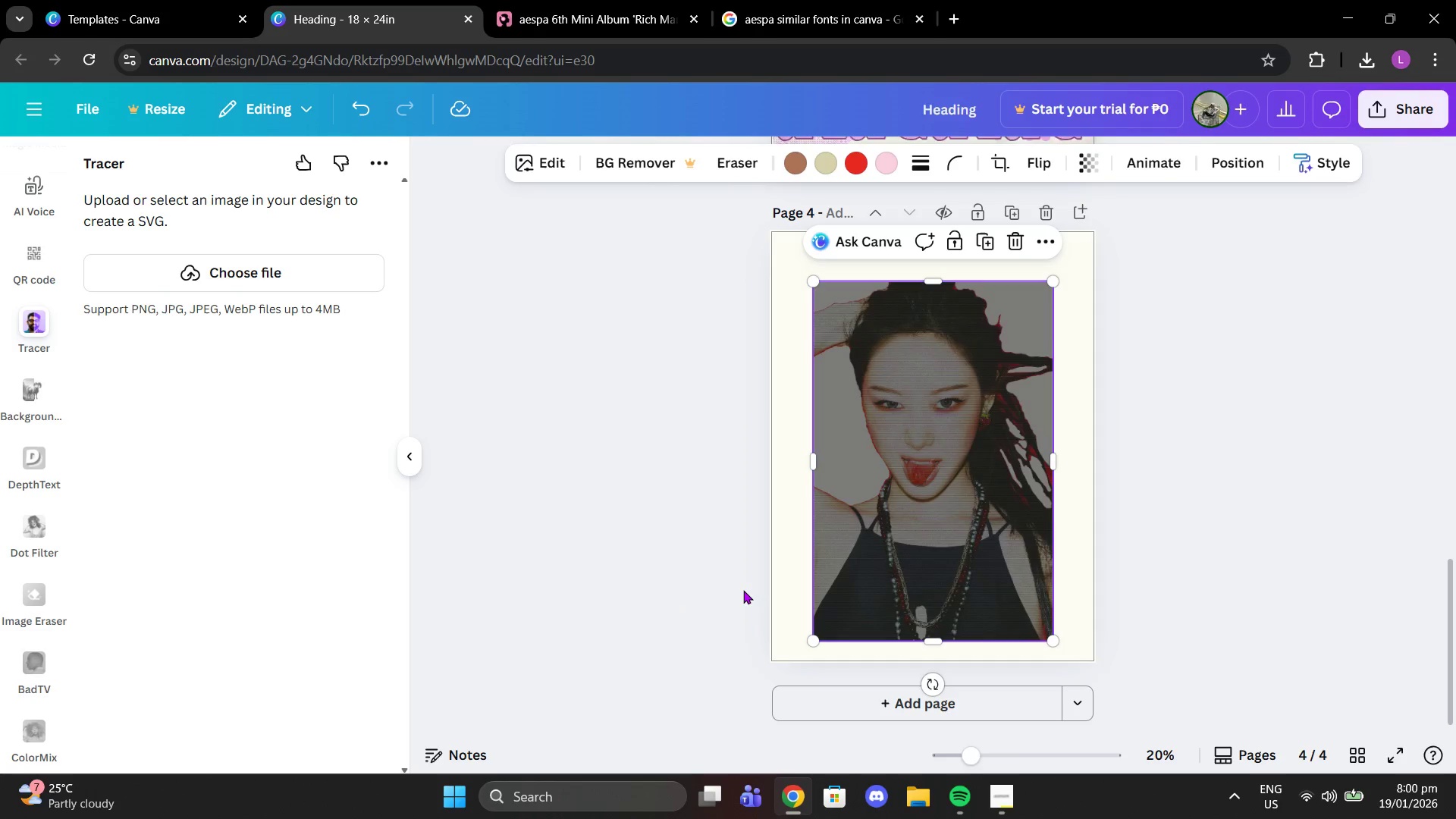 
left_click([30, 325])
 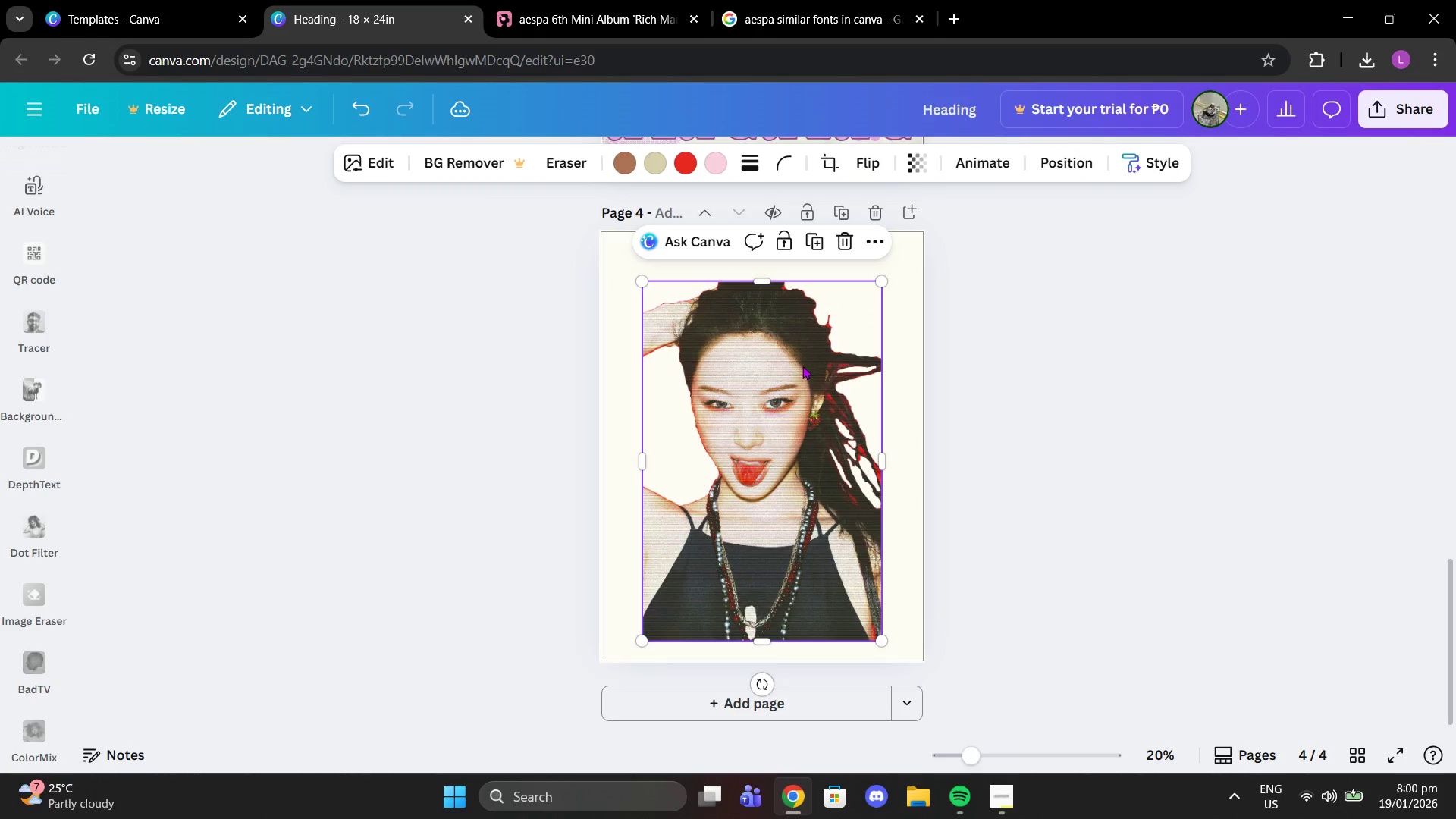 
left_click([792, 413])
 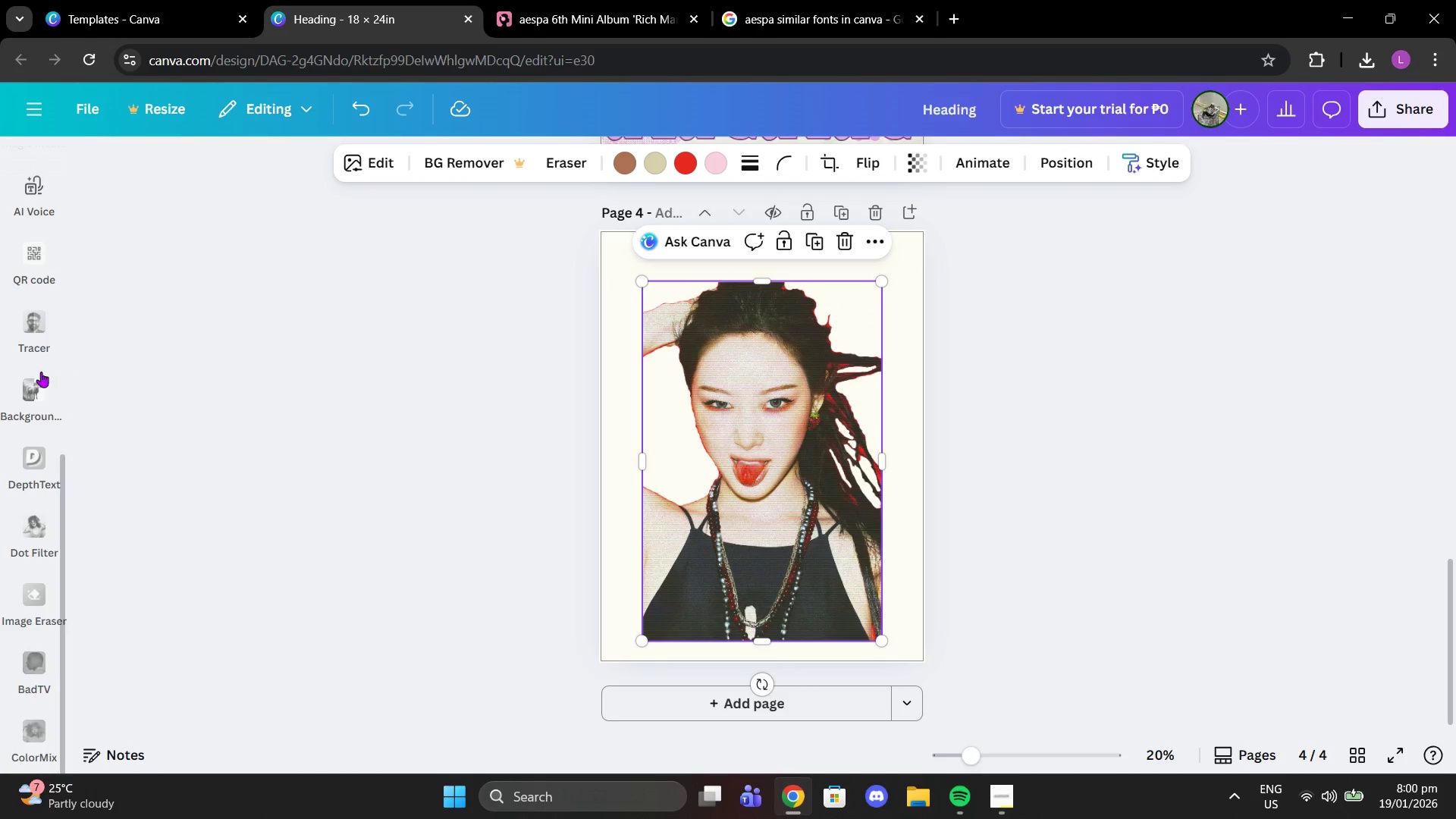 
left_click([49, 321])
 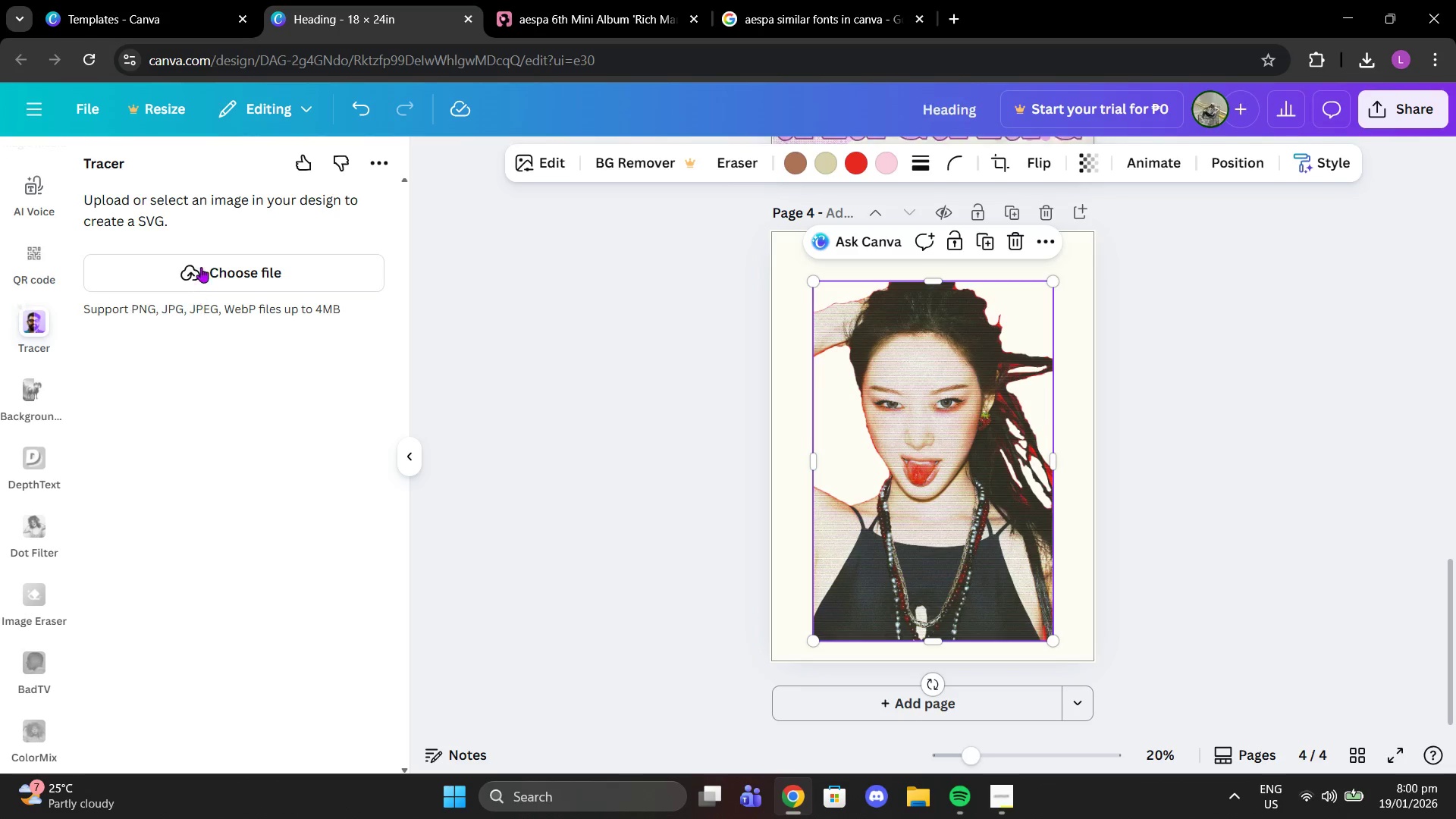 
left_click([201, 267])
 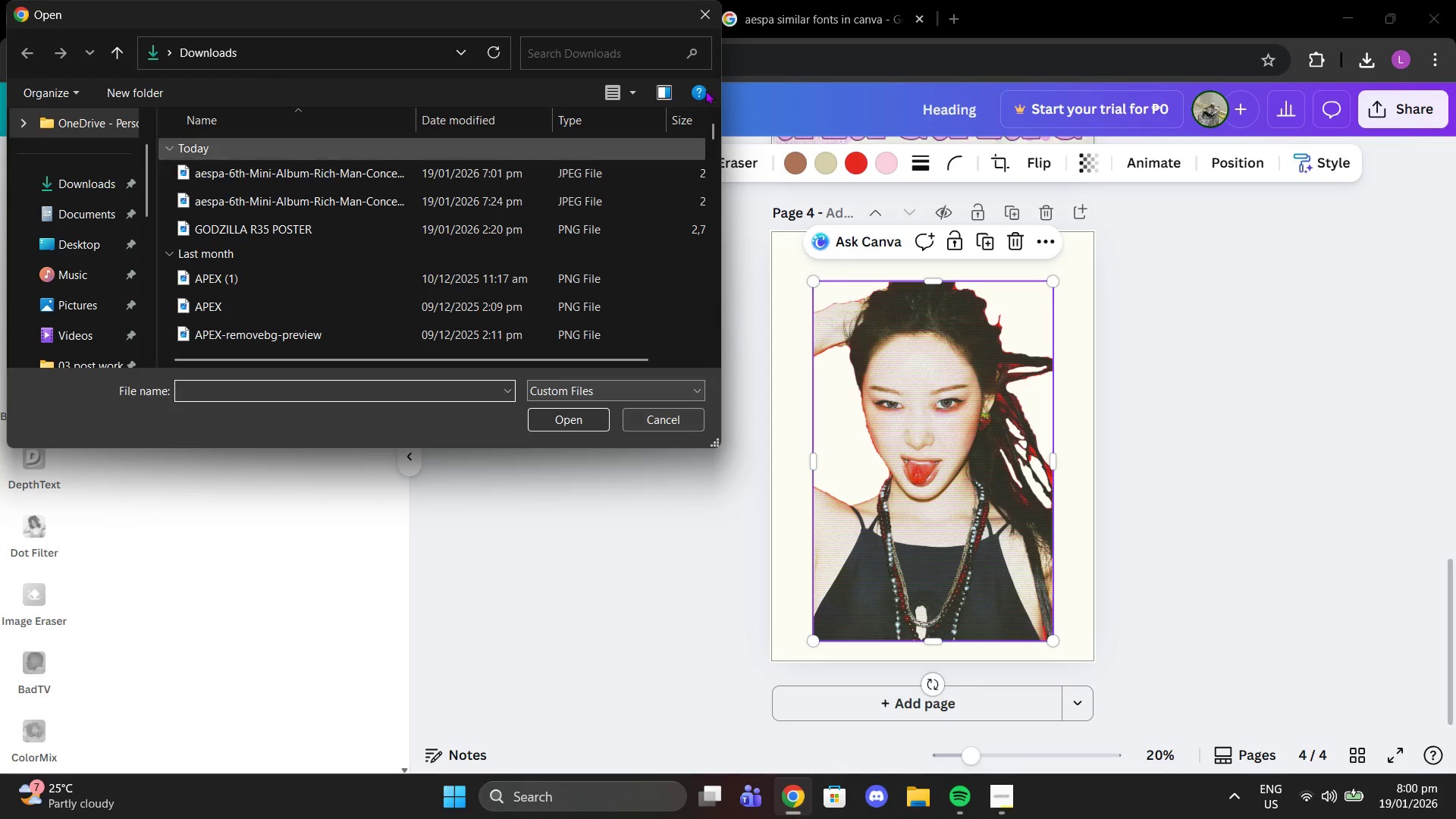 
double_click([862, 403])
 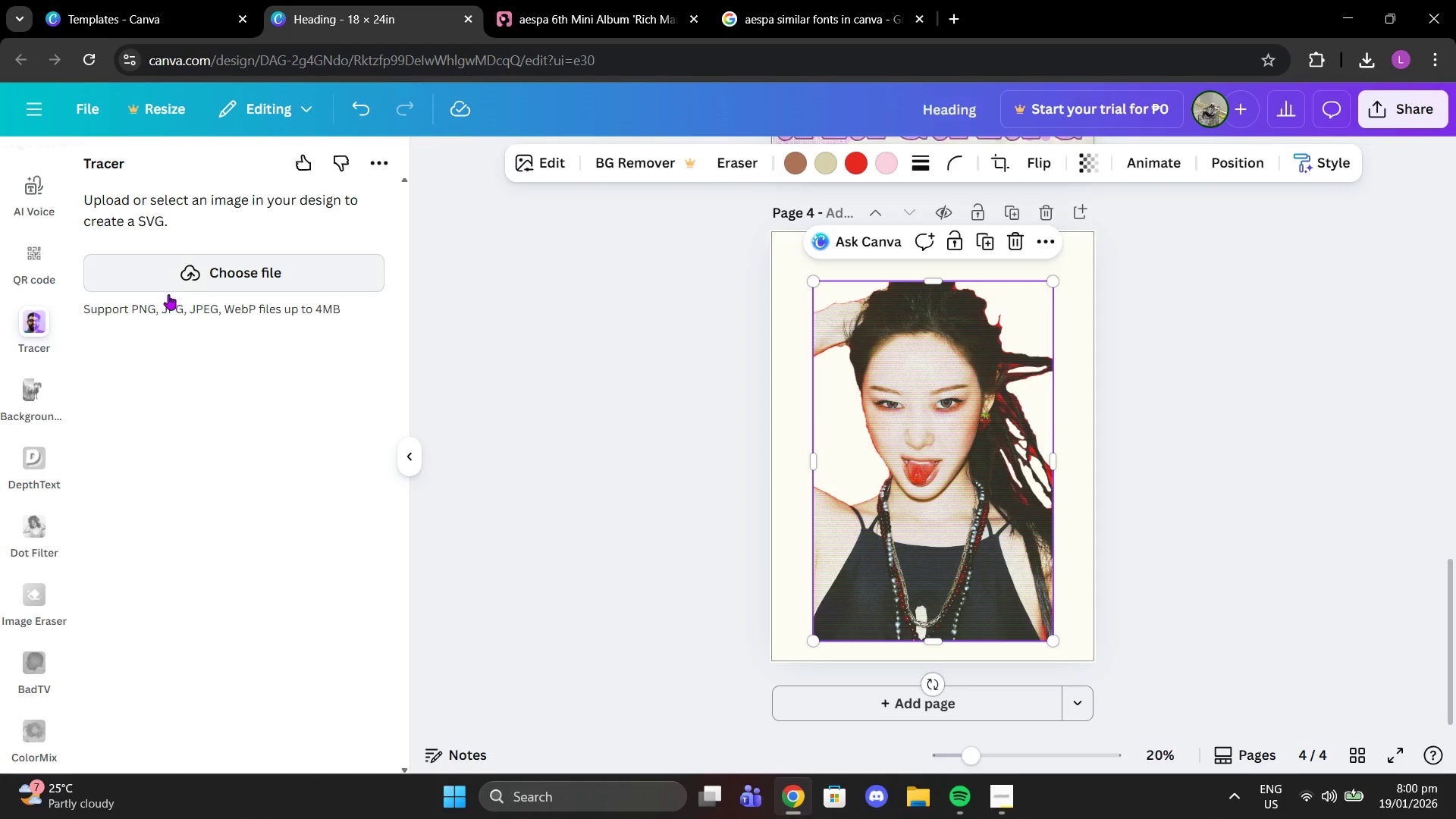 
left_click([417, 482])
 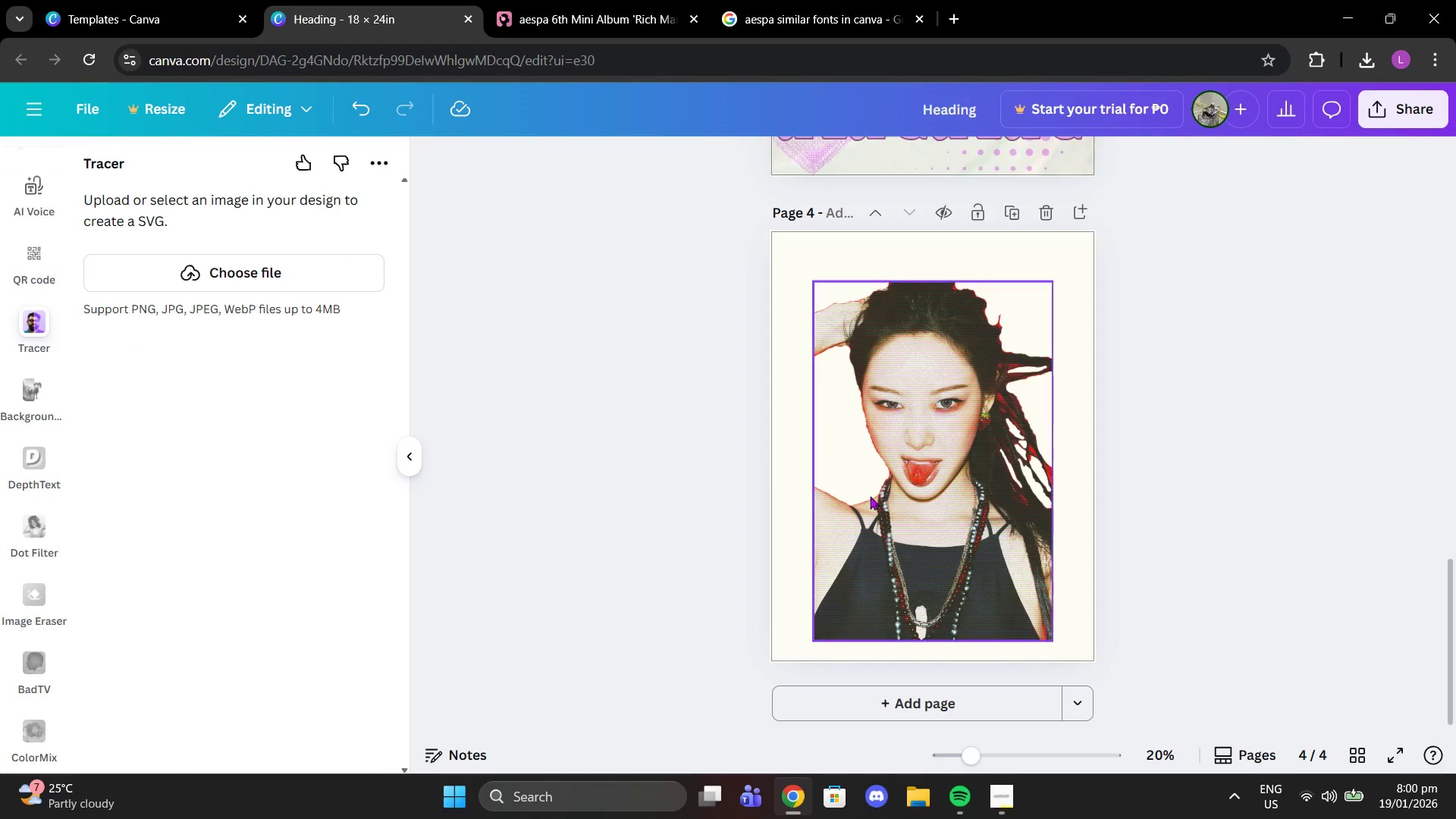 
left_click([877, 497])
 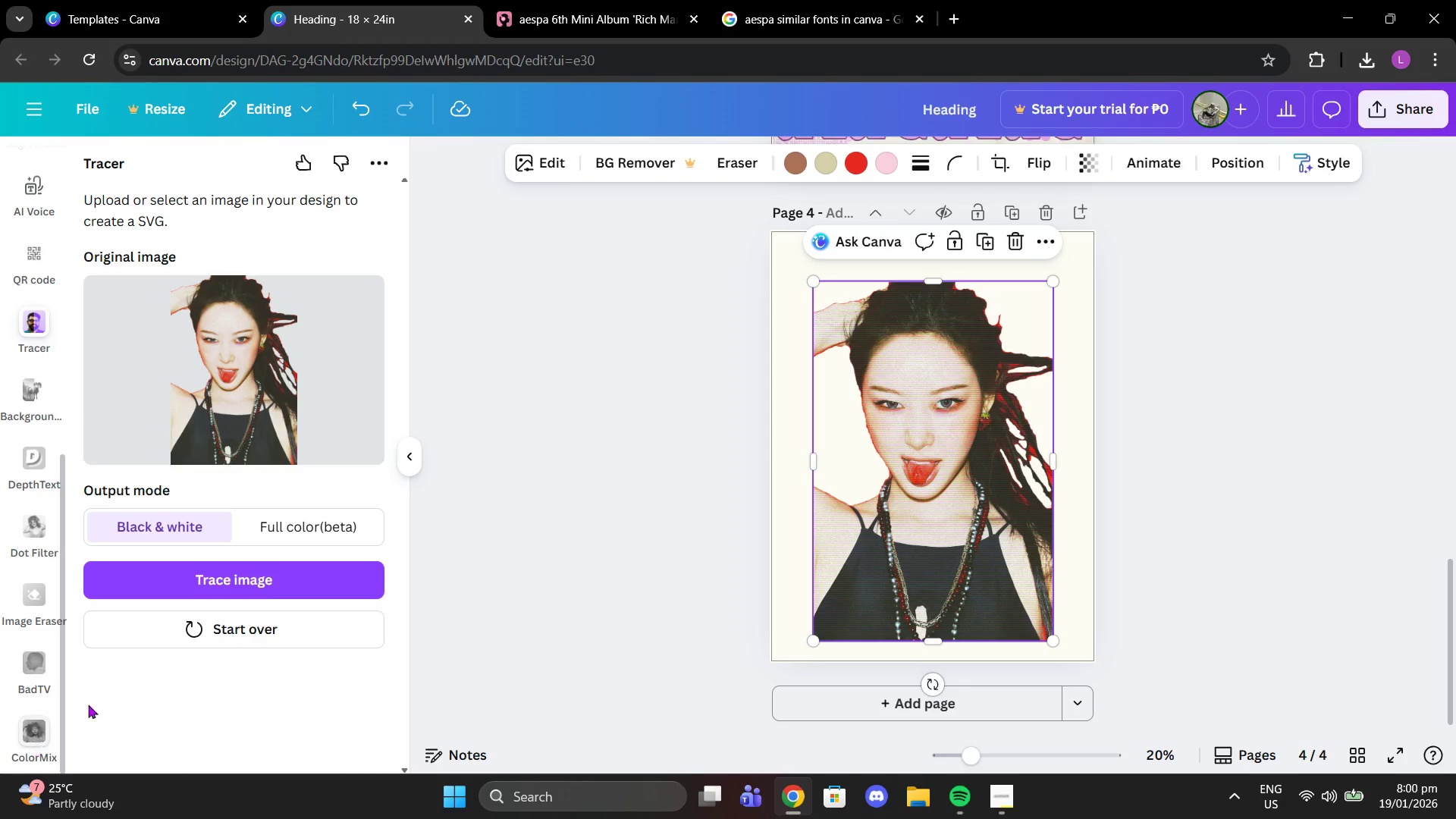 
left_click([256, 578])
 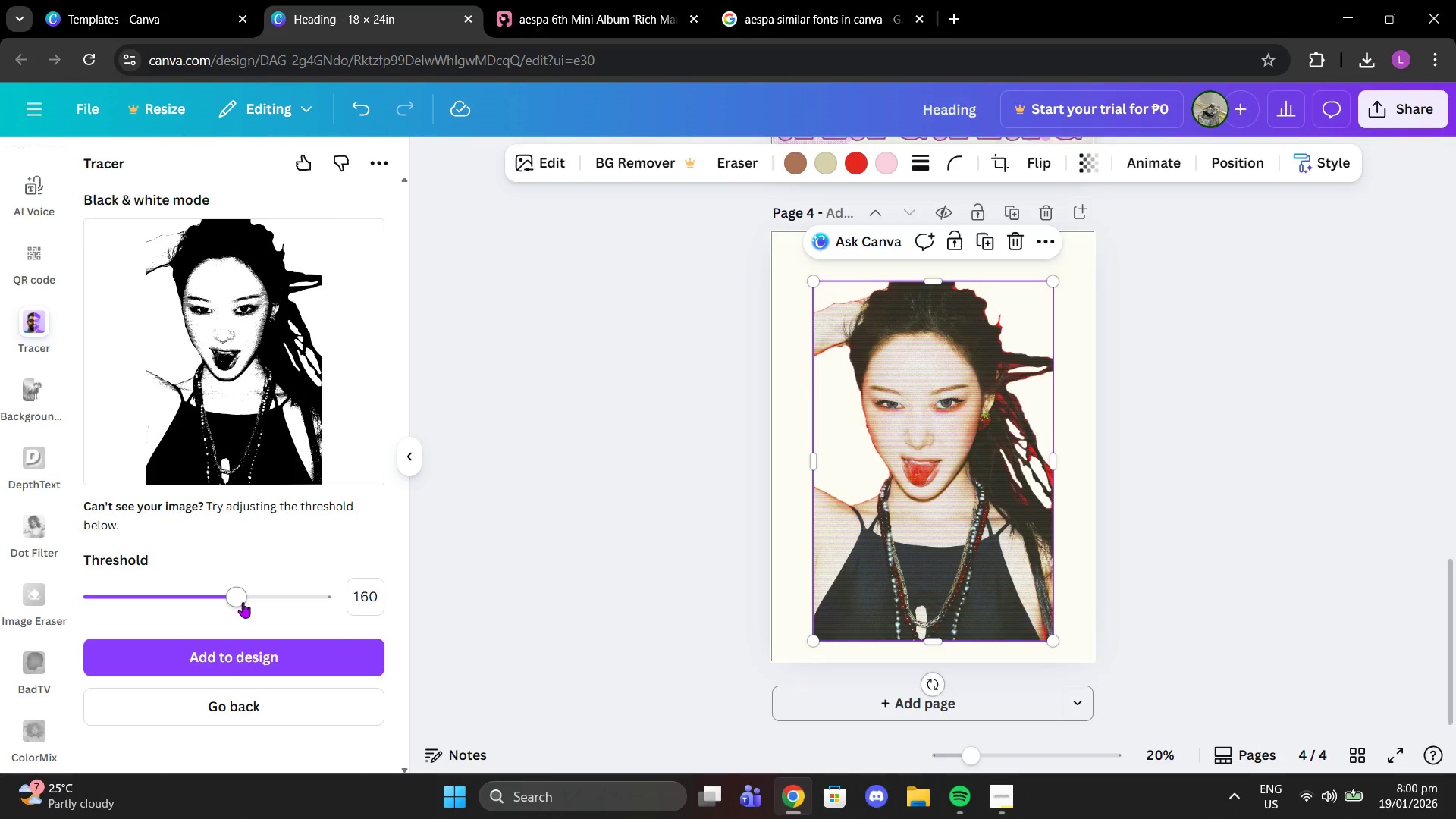 
wait(8.73)
 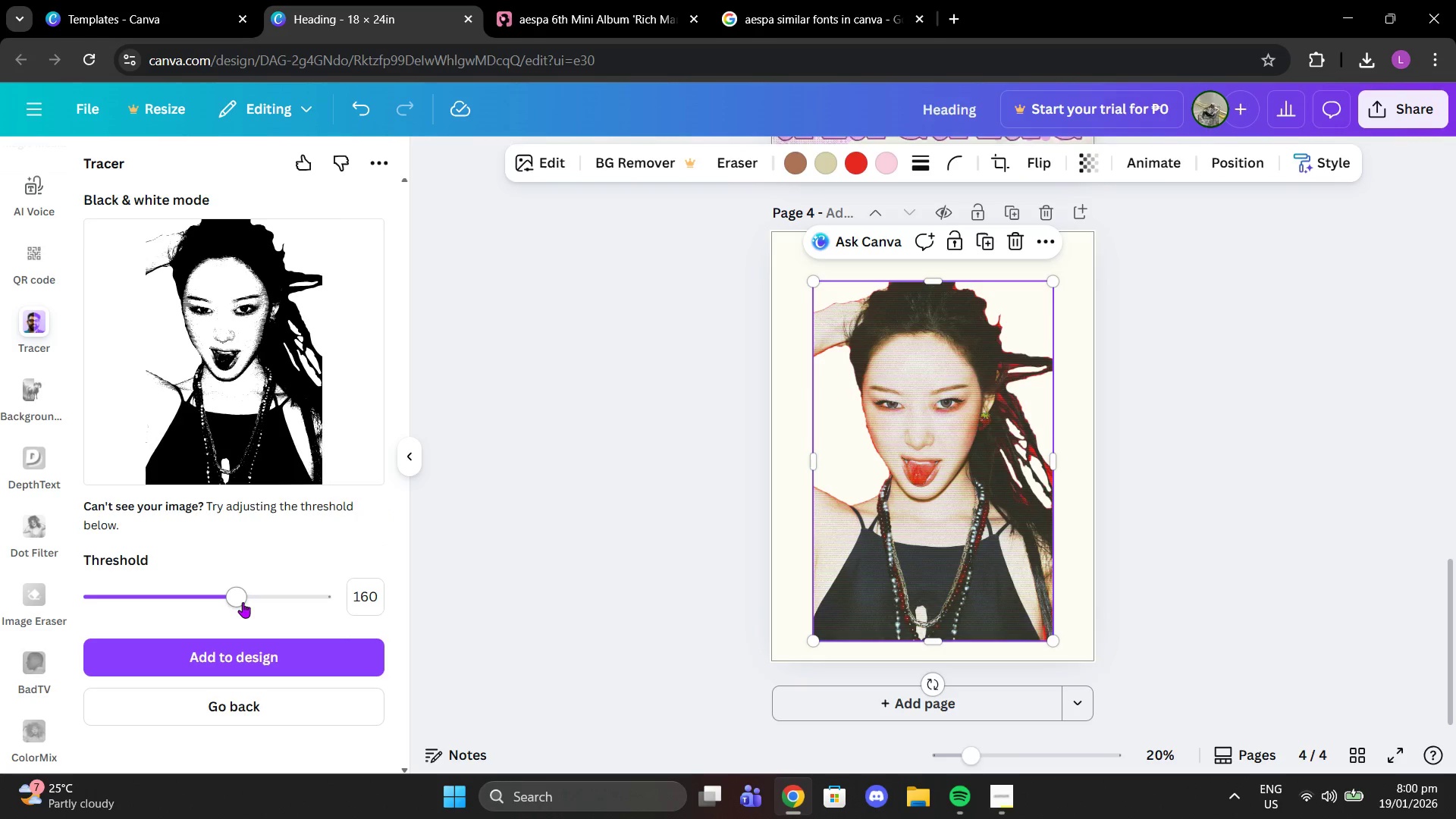 
left_click([279, 657])
 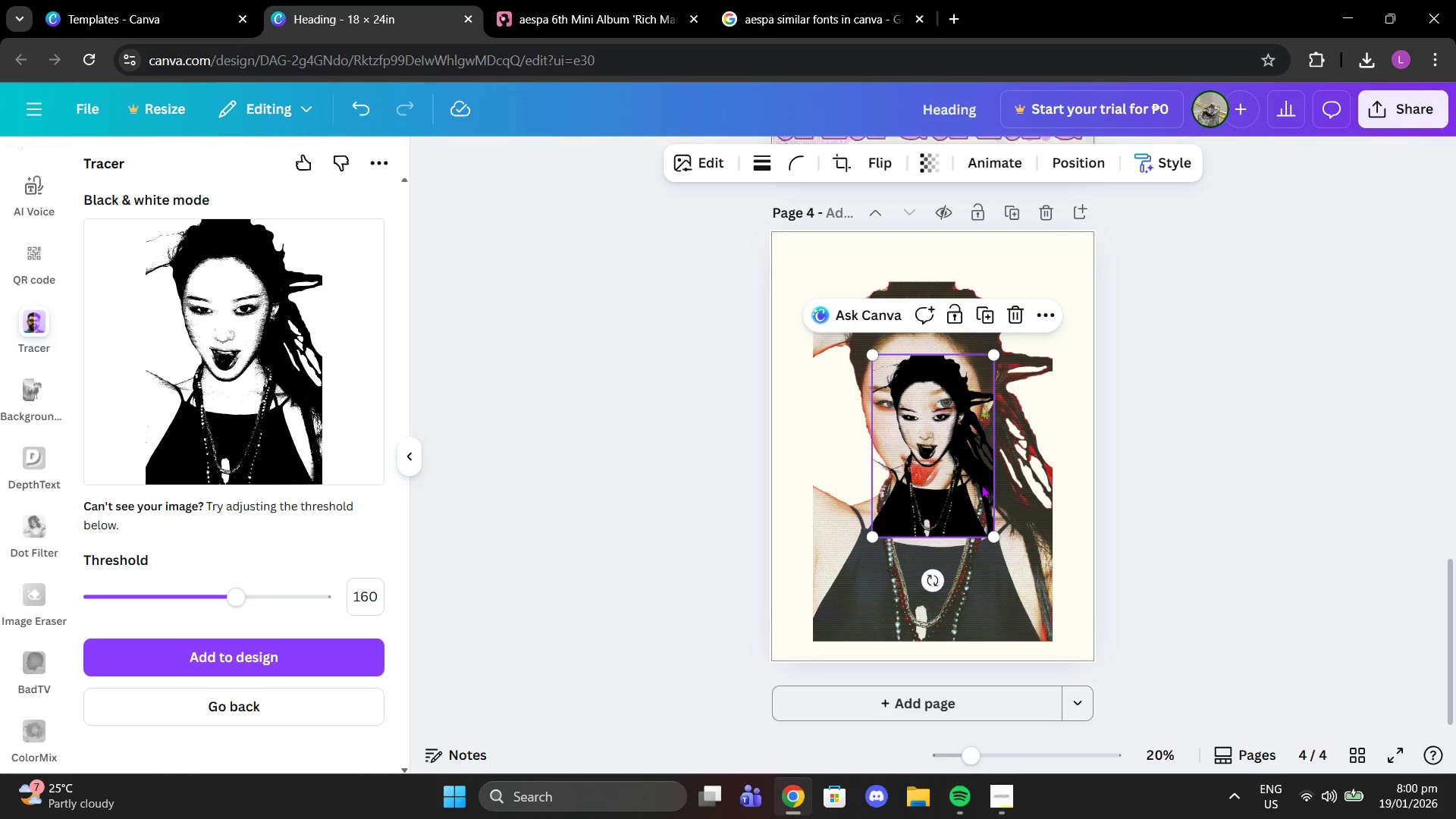 
left_click([1003, 487])
 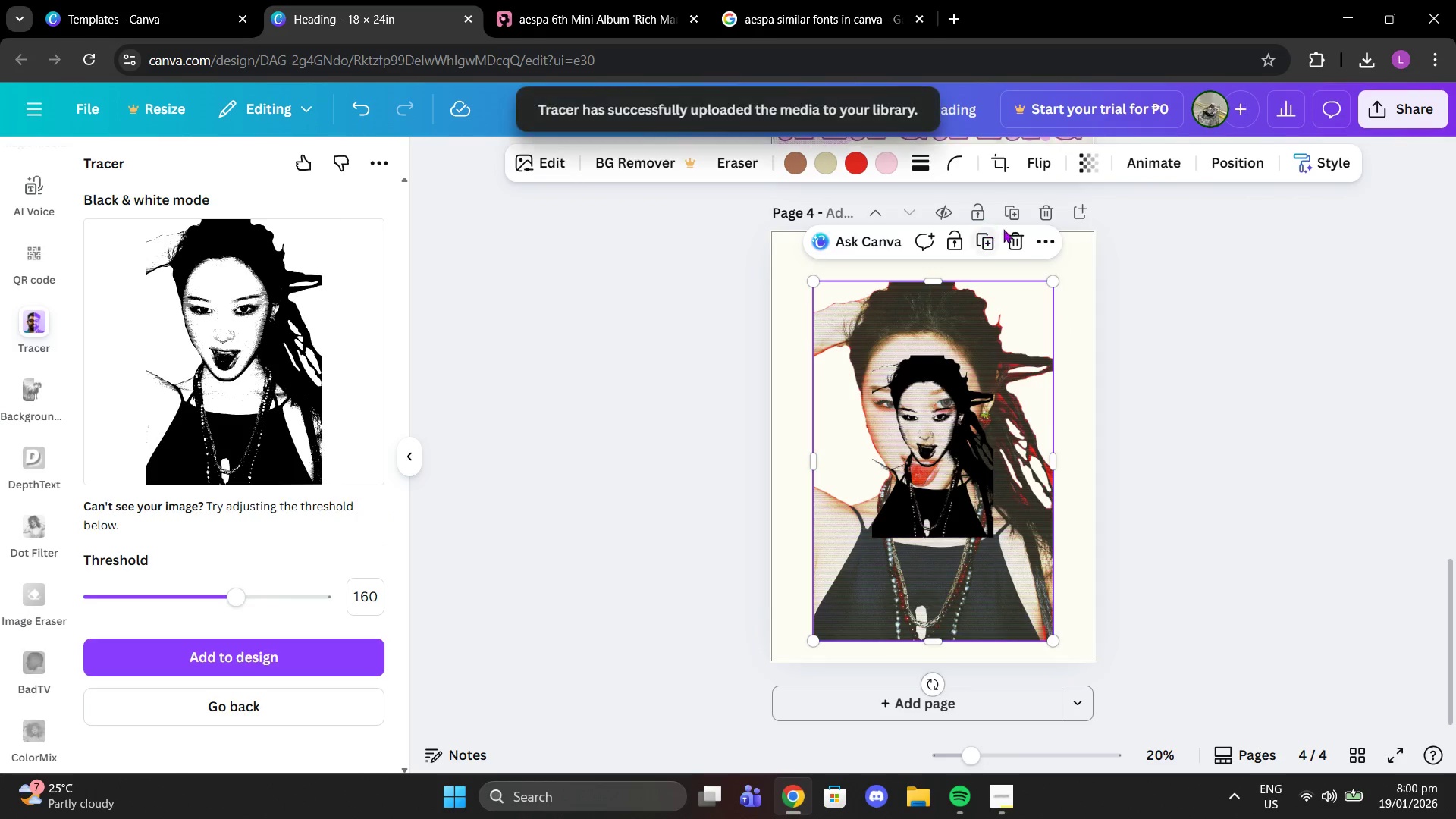 
left_click([1012, 241])
 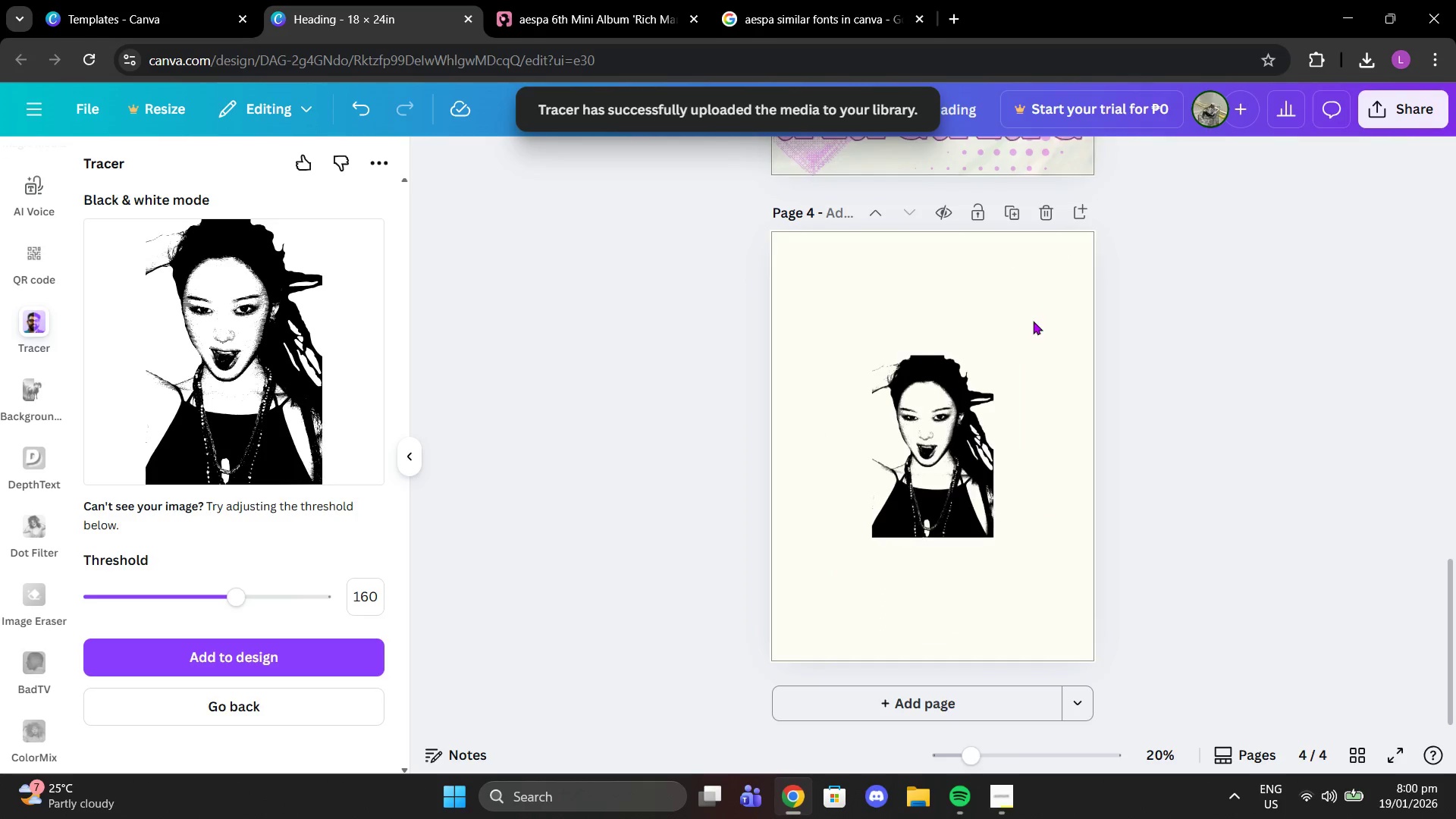 
scroll: coordinate [1034, 324], scroll_direction: up, amount: 3.0
 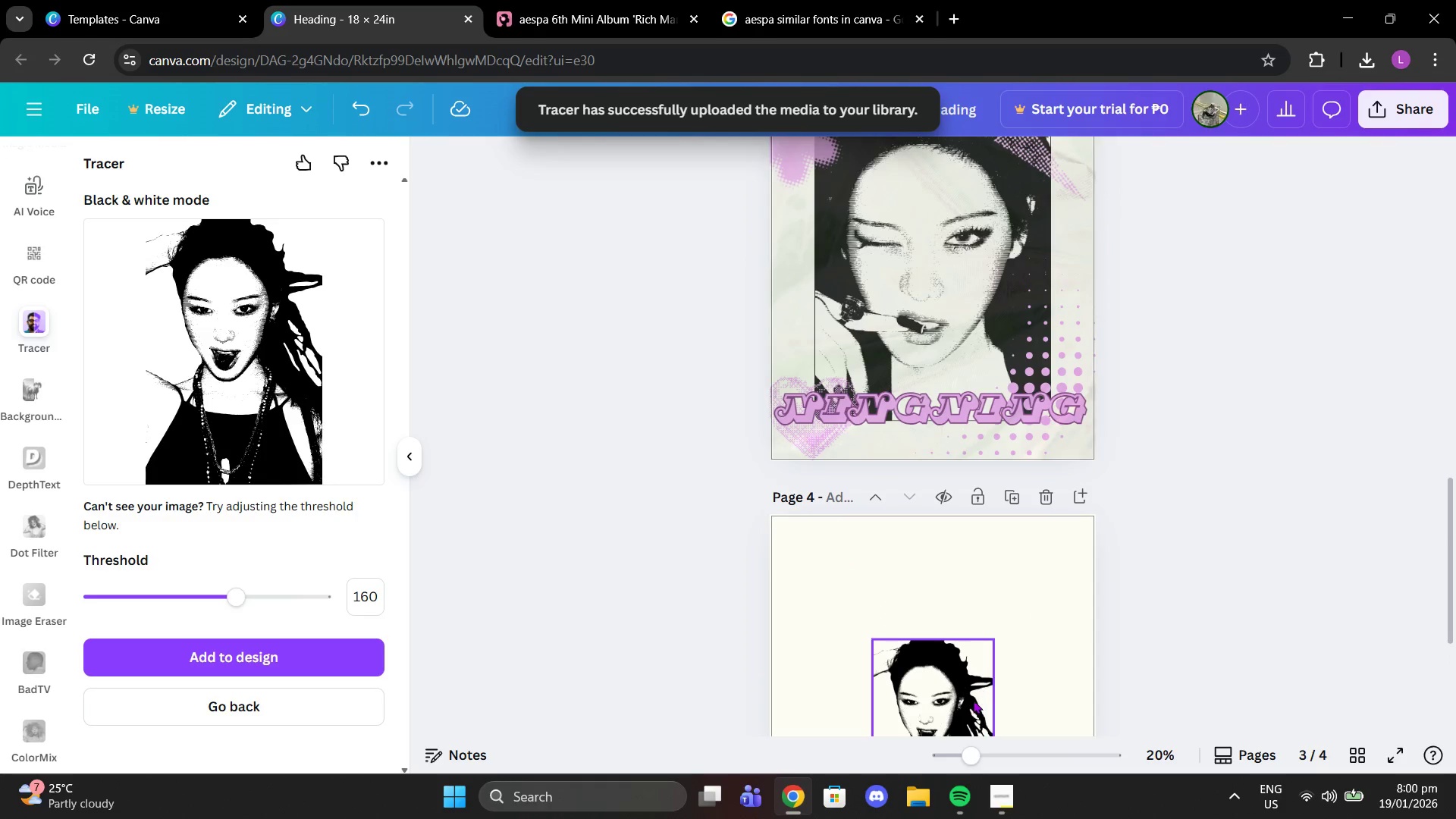 
left_click_drag(start_coordinate=[969, 702], to_coordinate=[910, 415])
 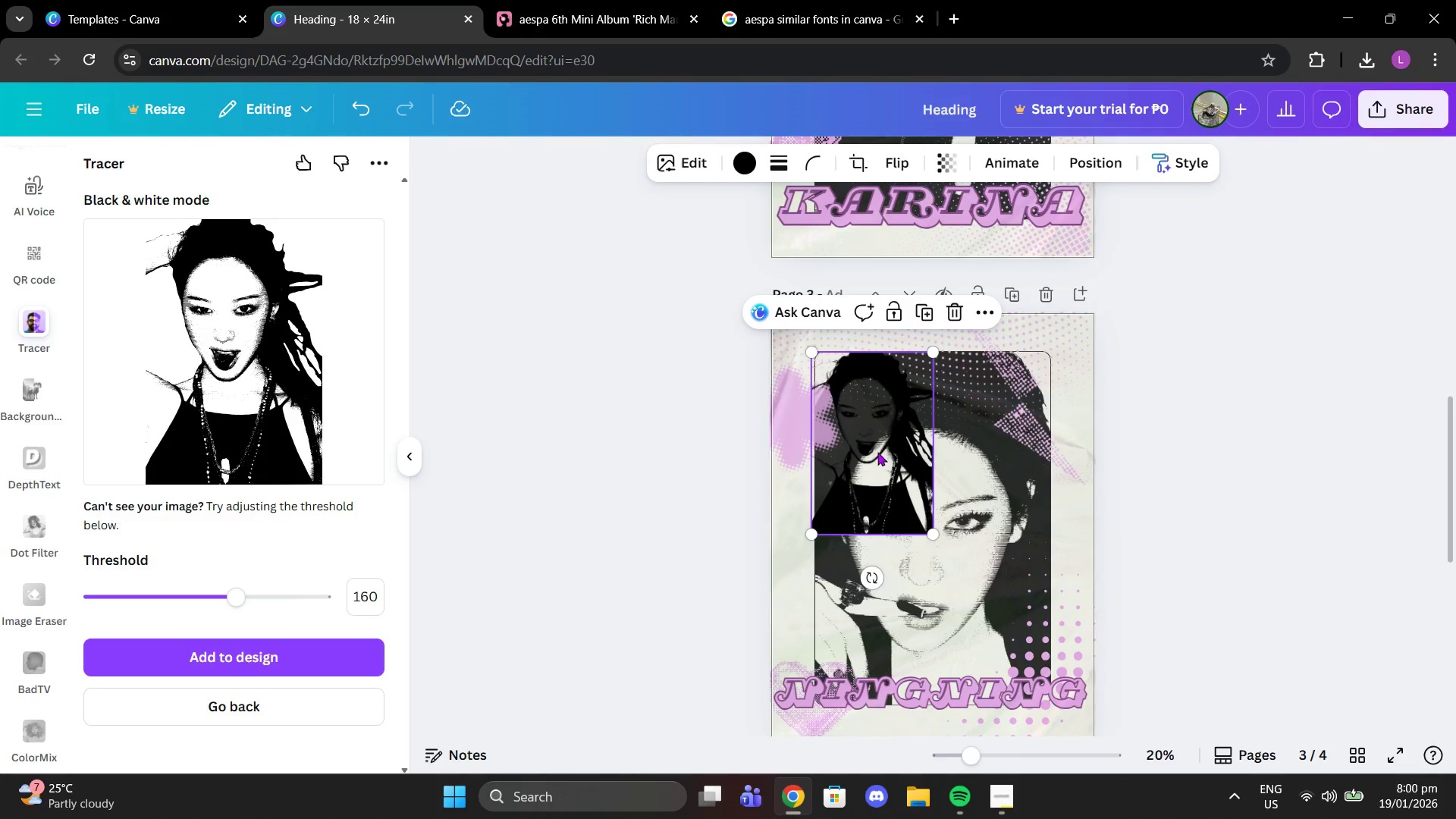 
scroll: coordinate [908, 331], scroll_direction: up, amount: 3.0
 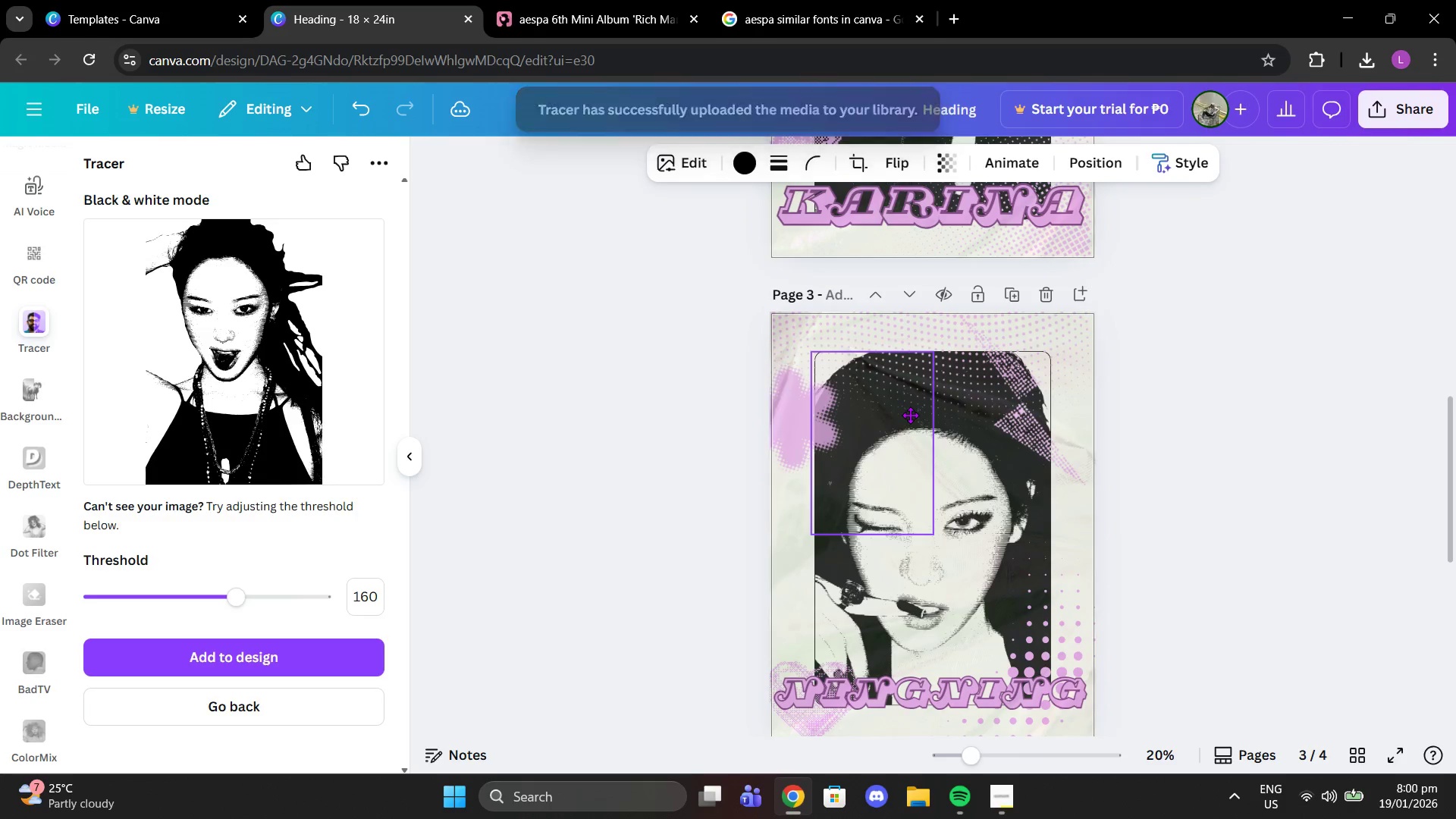 
left_click_drag(start_coordinate=[877, 451], to_coordinate=[883, 455])
 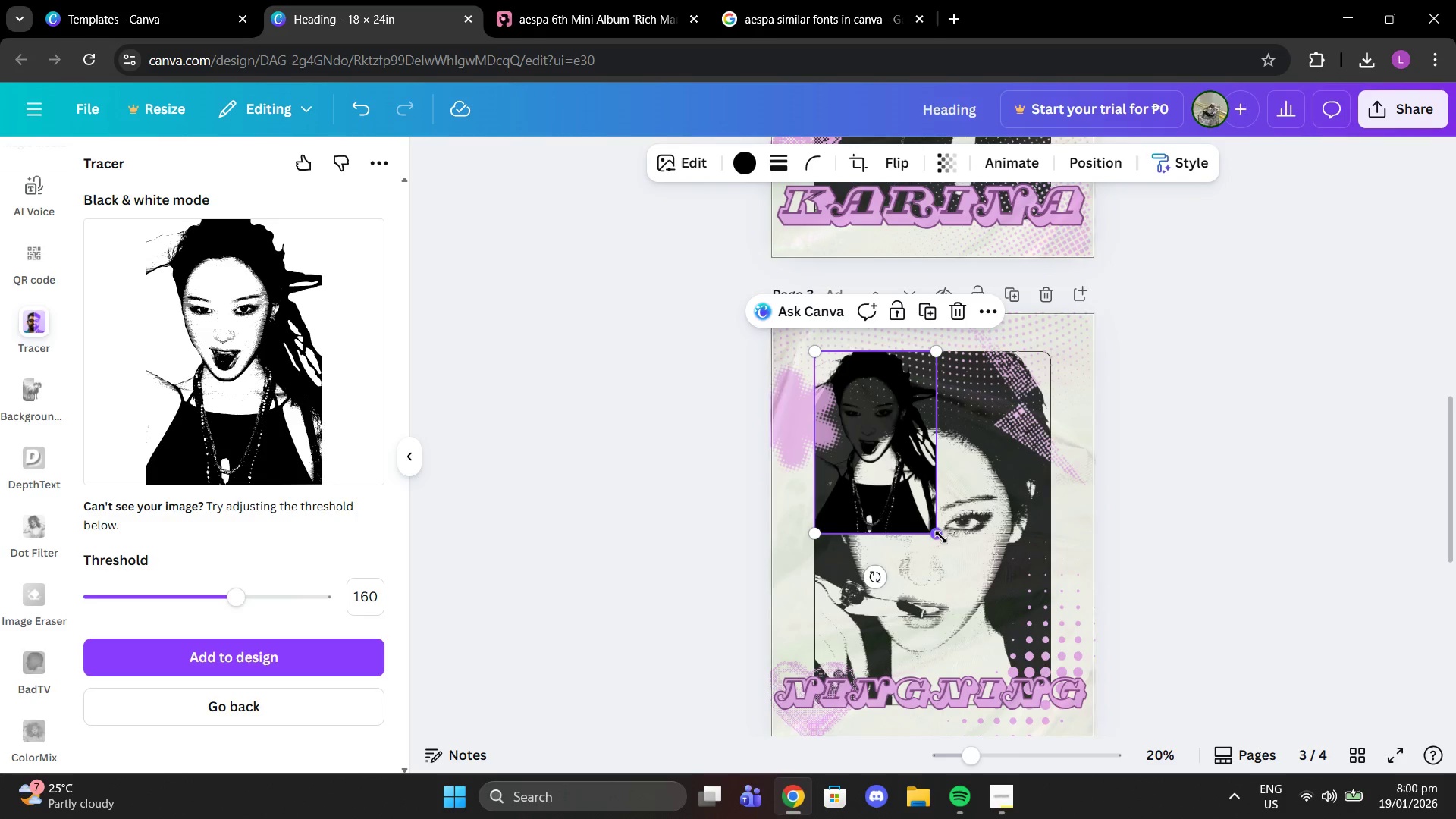 
left_click_drag(start_coordinate=[941, 537], to_coordinate=[1054, 710])
 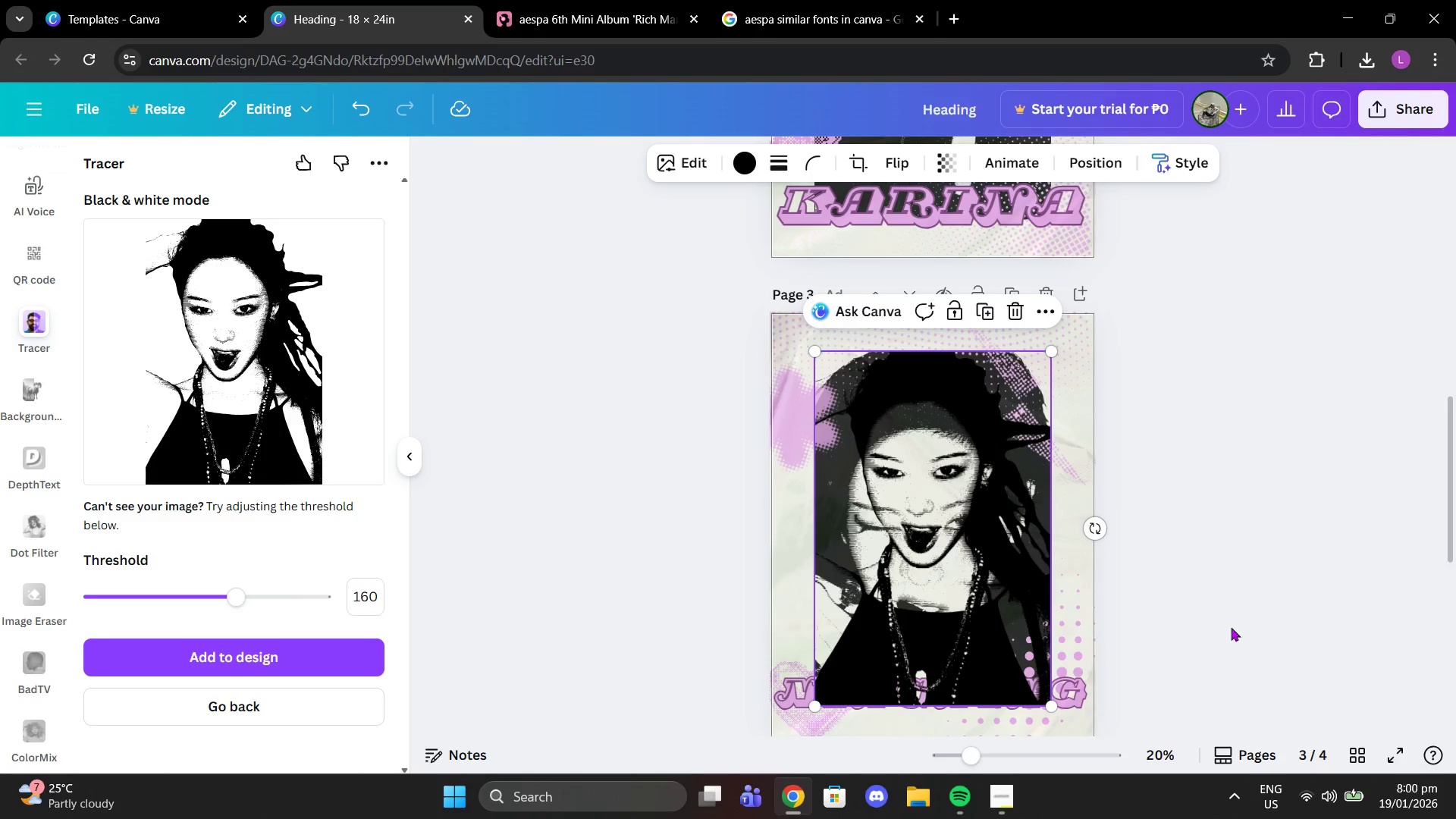 
scroll: coordinate [1314, 627], scroll_direction: down, amount: 1.0
 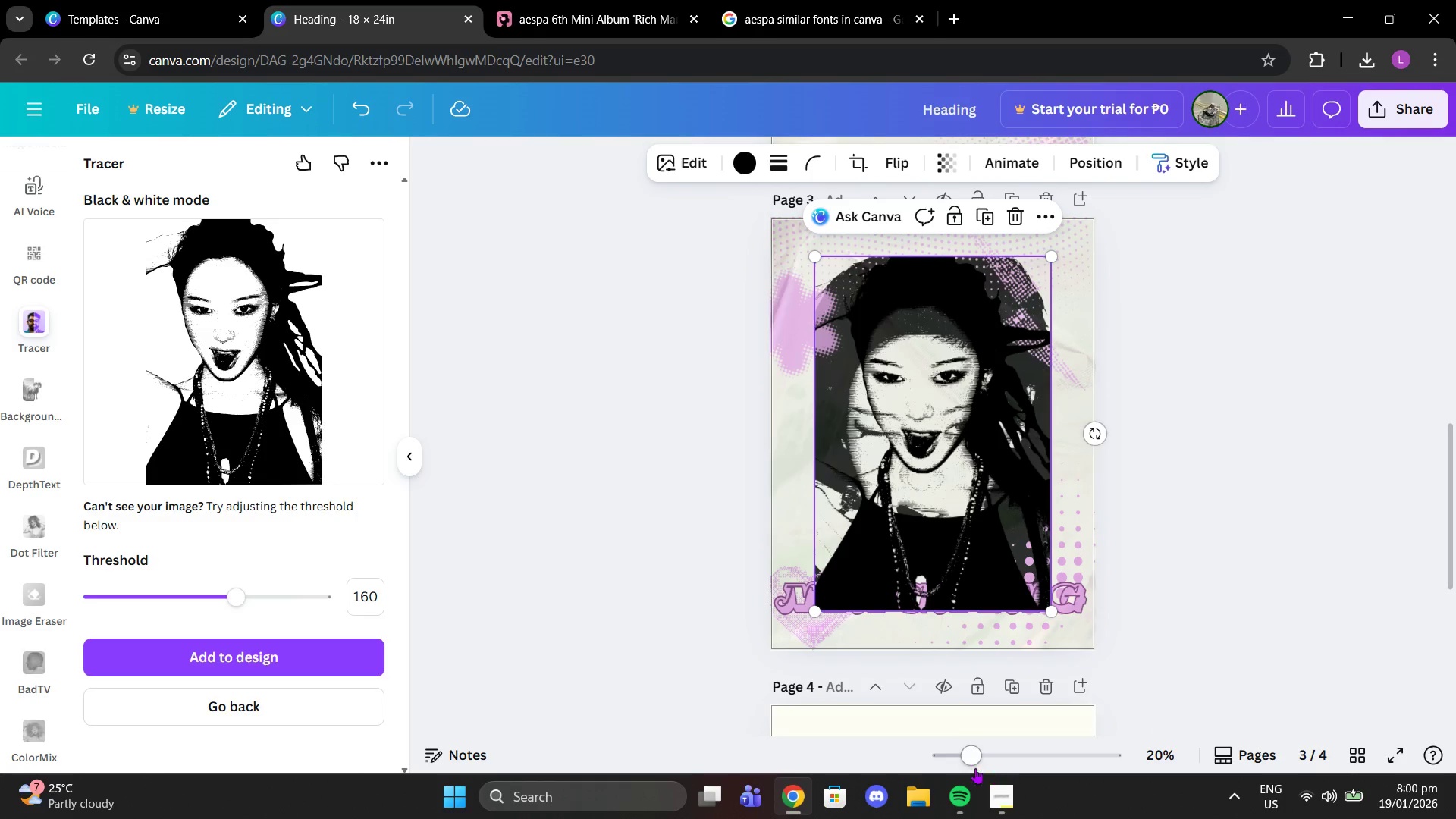 
left_click_drag(start_coordinate=[968, 765], to_coordinate=[987, 770])
 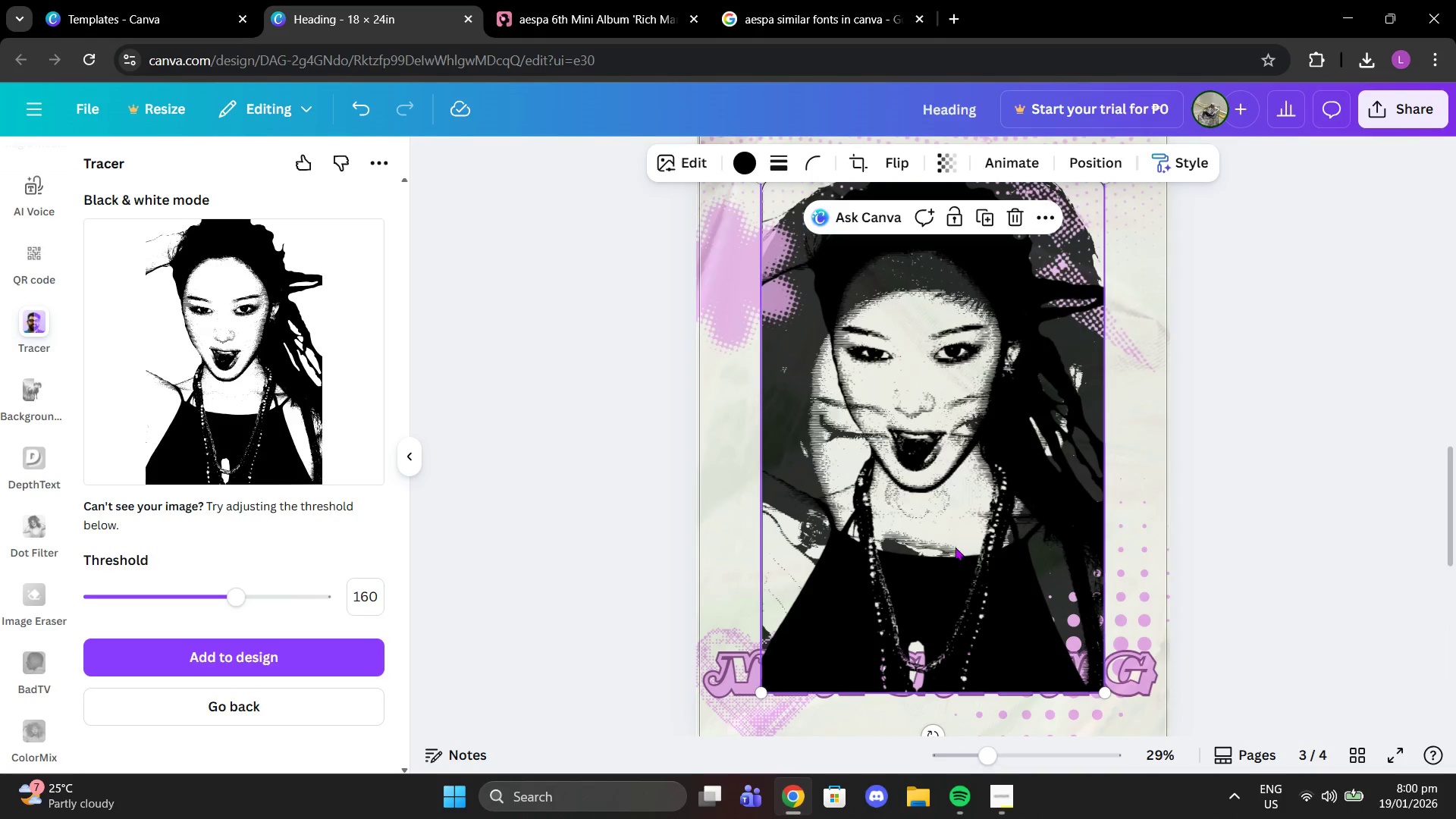 
left_click_drag(start_coordinate=[955, 547], to_coordinate=[957, 606])
 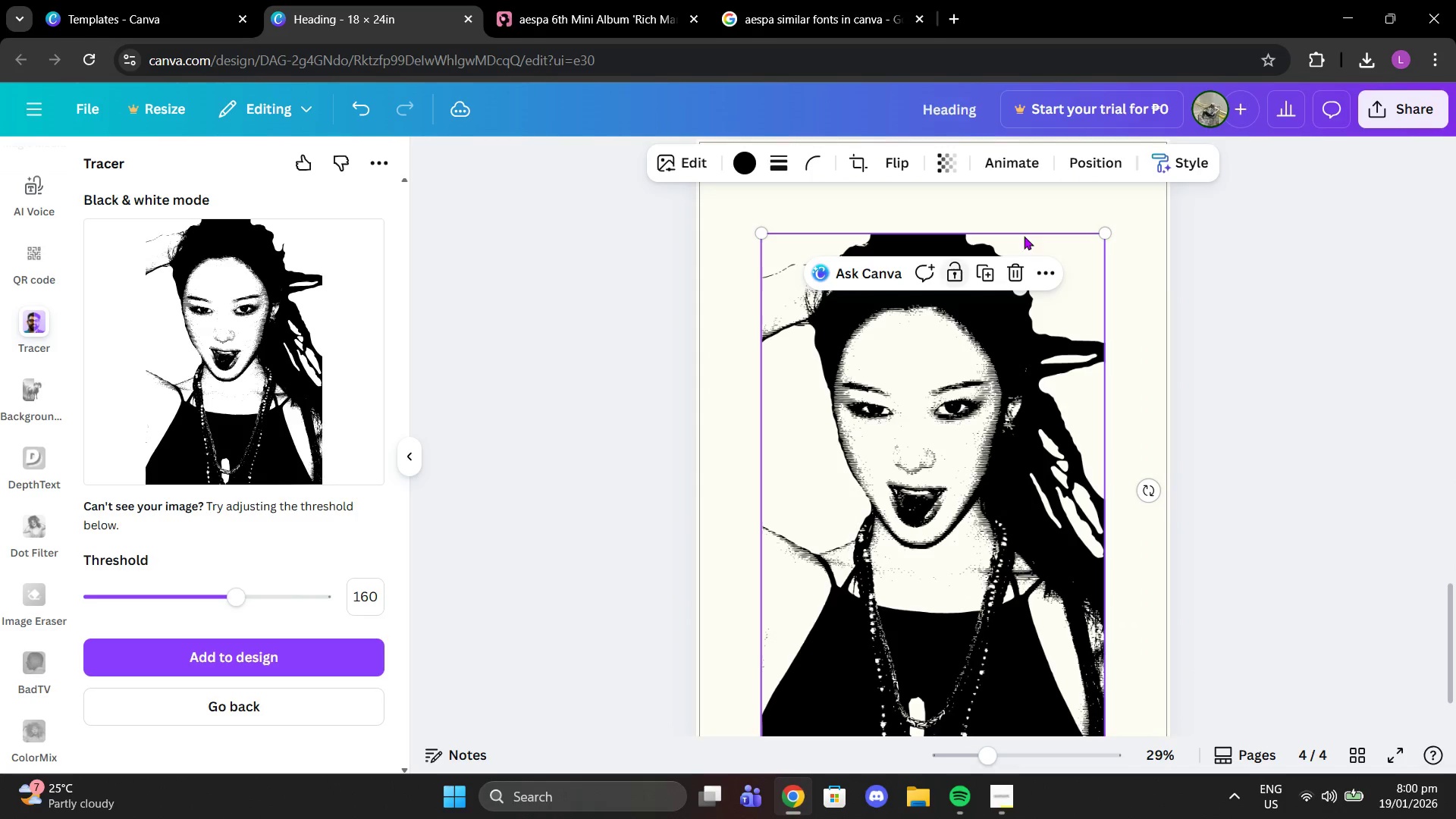 
scroll: coordinate [979, 596], scroll_direction: down, amount: 7.0
 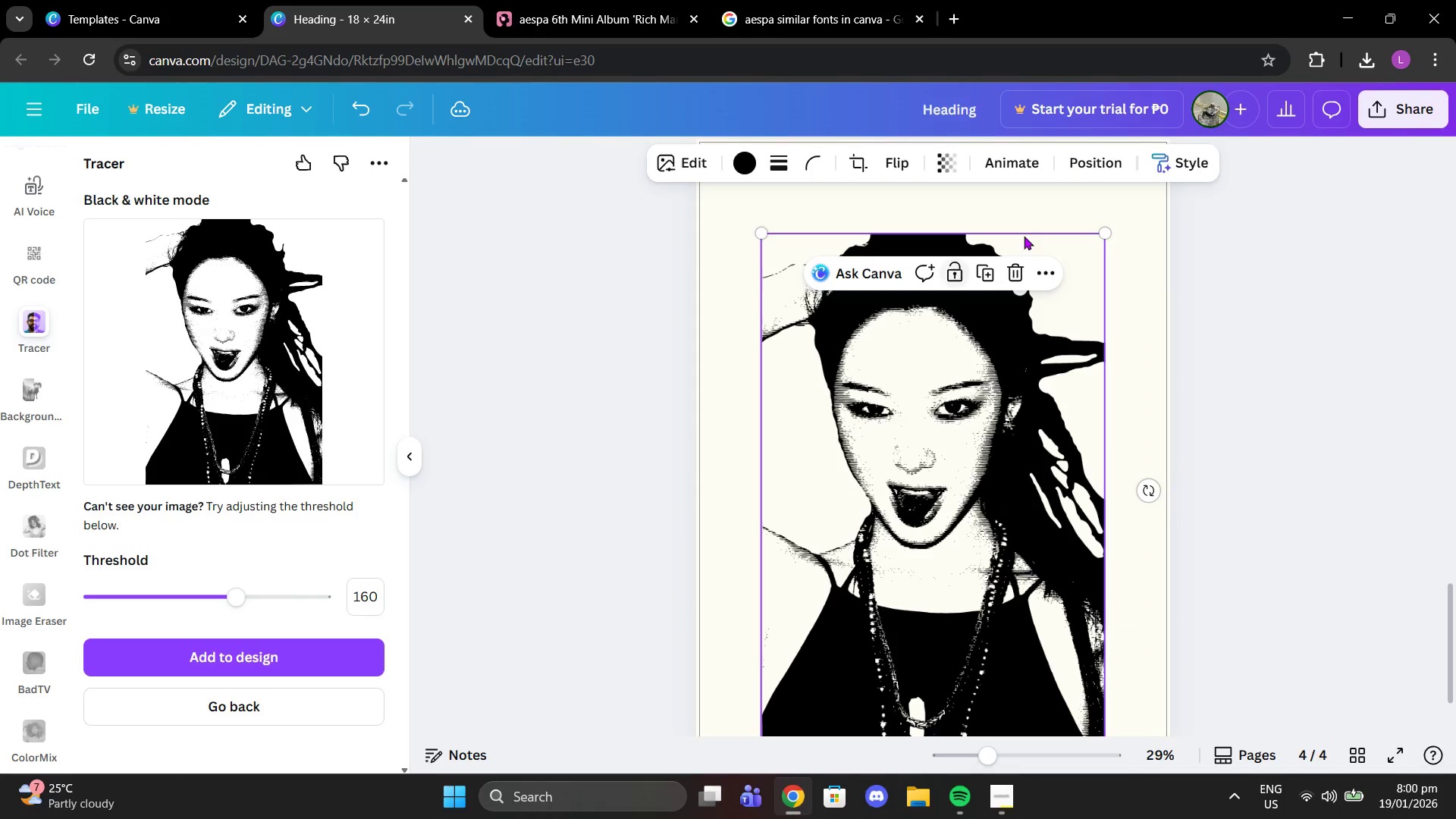 
left_click([1112, 157])
 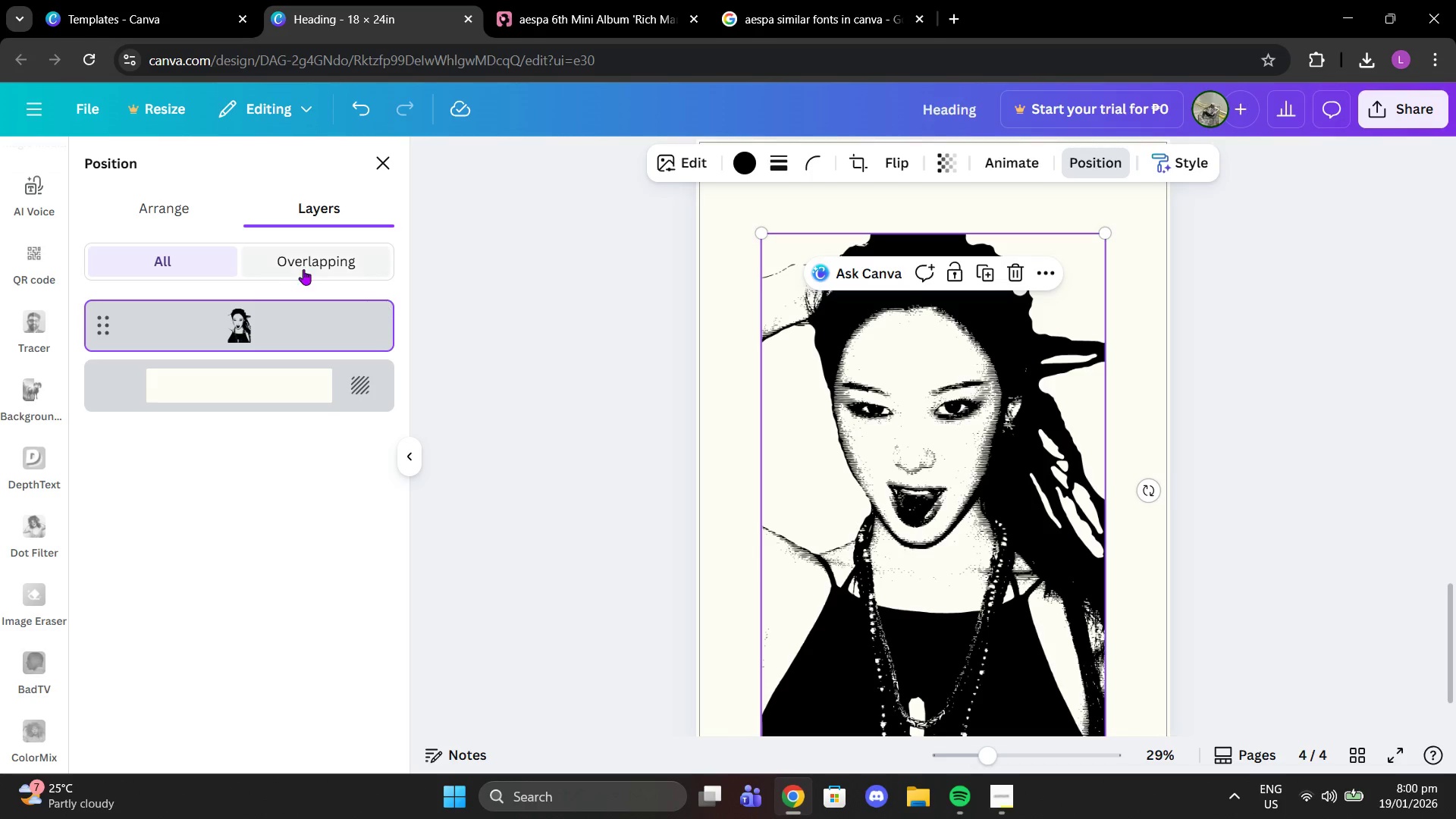 
wait(6.02)
 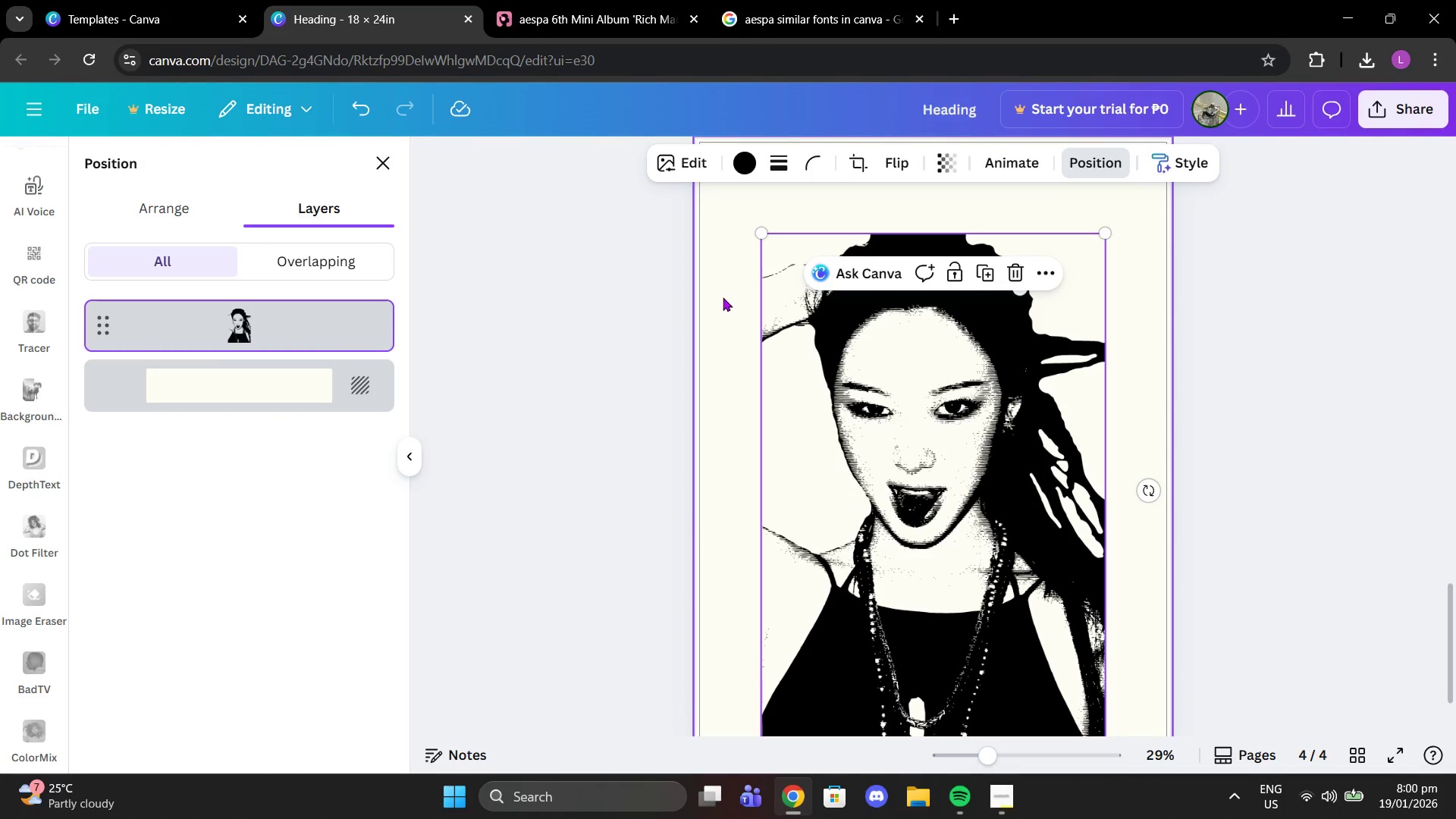 
left_click([215, 199])
 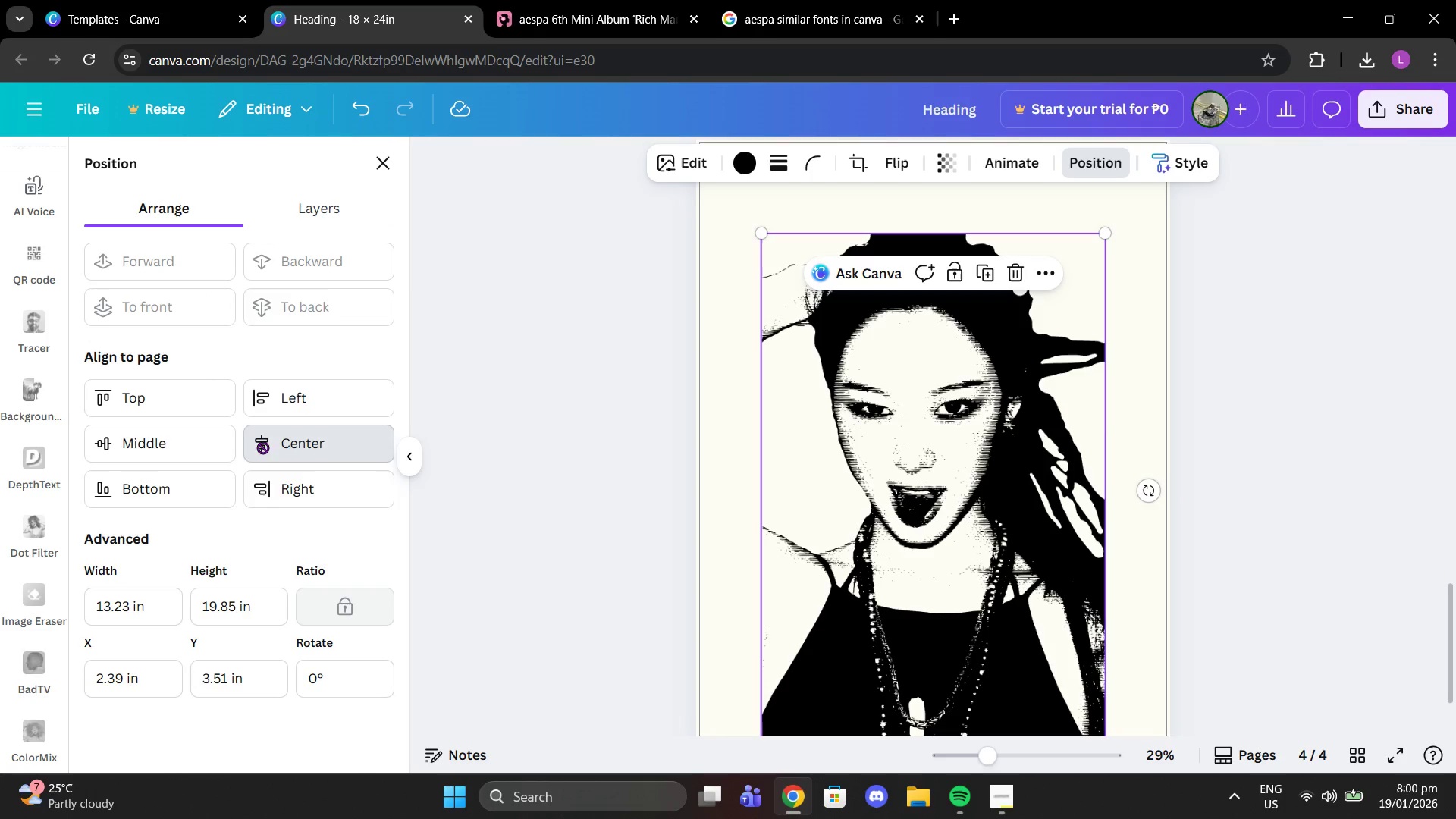 
double_click([202, 434])
 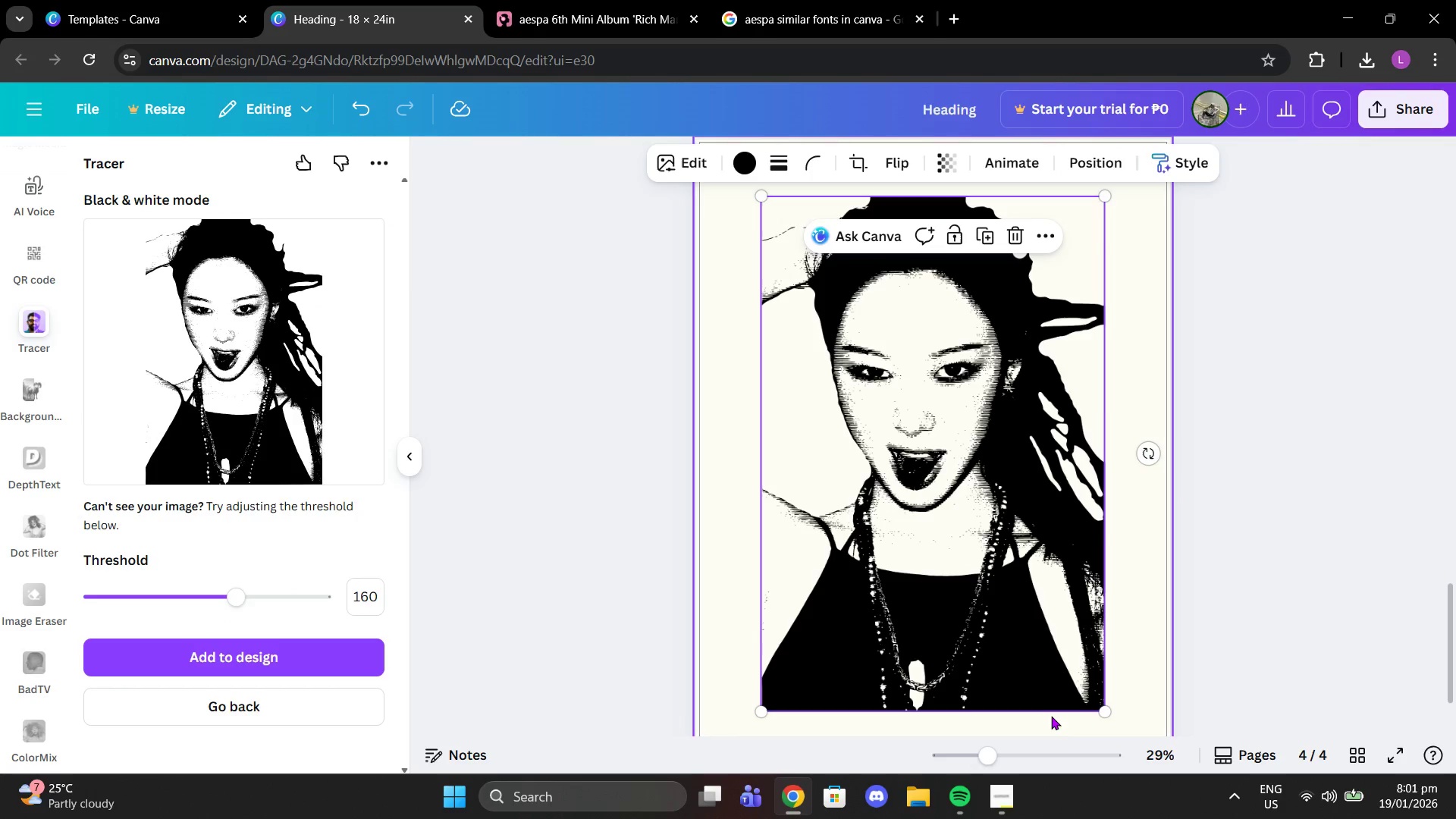 
left_click_drag(start_coordinate=[994, 751], to_coordinate=[980, 748])
 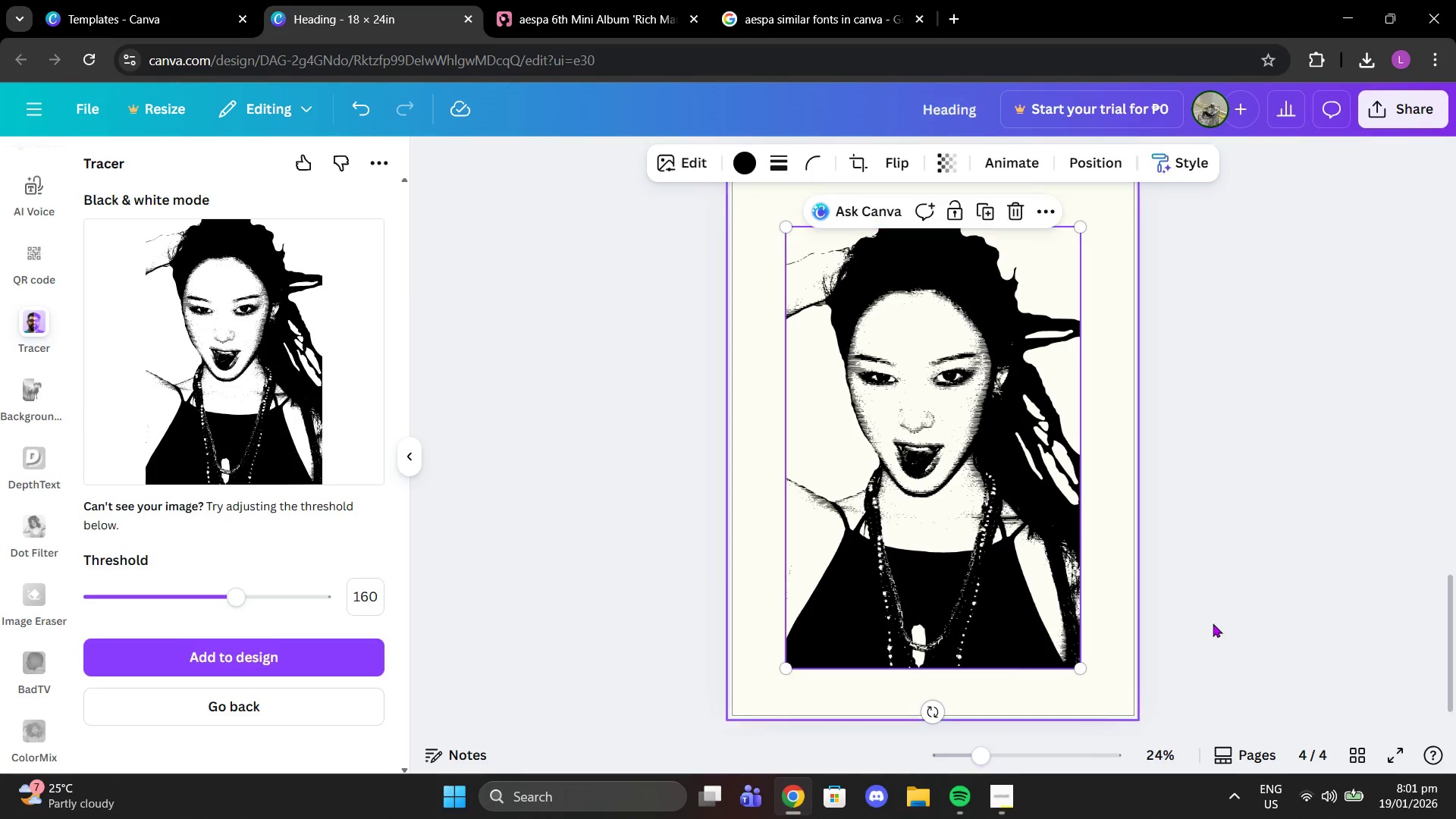 
left_click([1213, 623])
 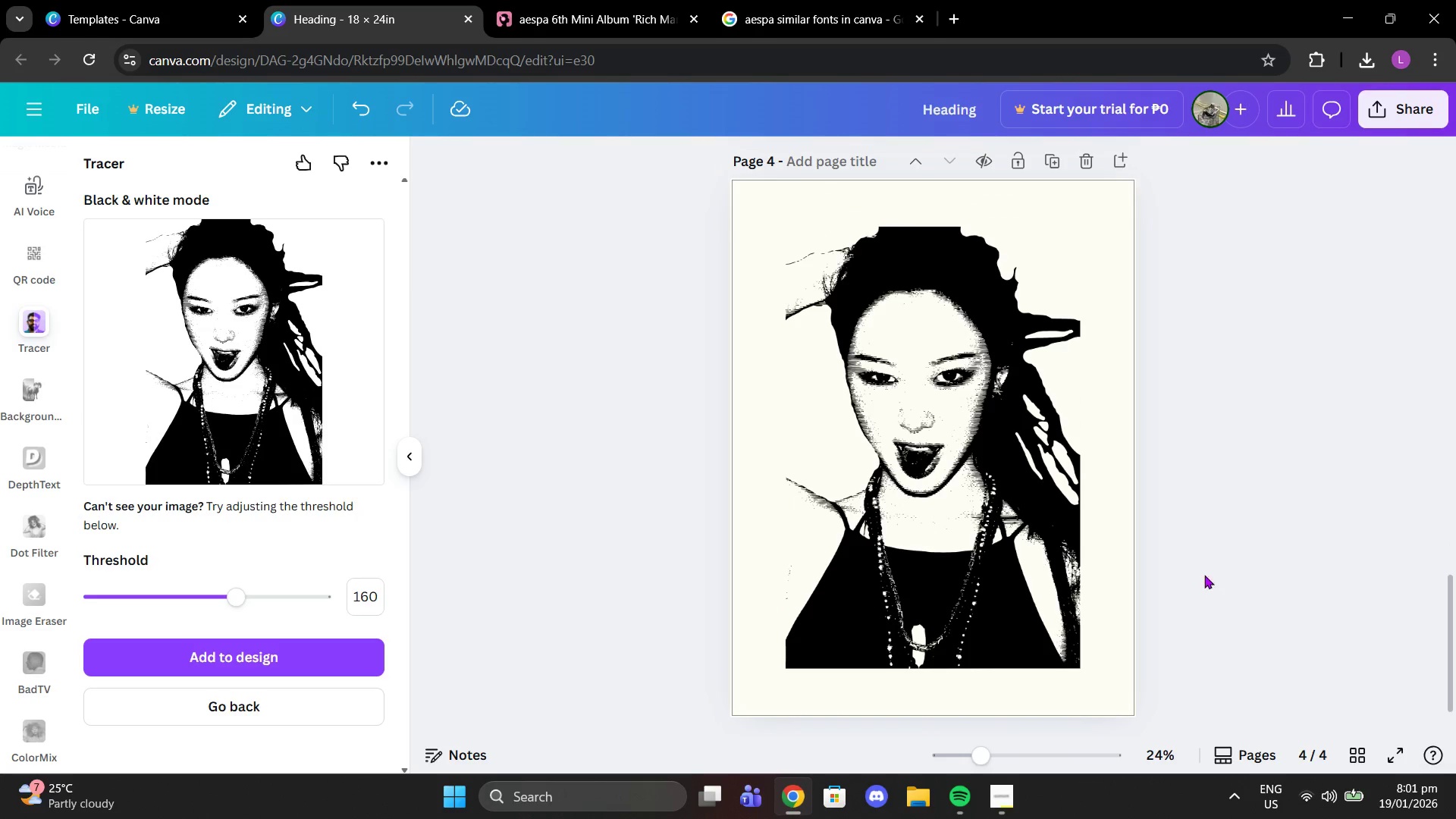 
scroll: coordinate [1078, 347], scroll_direction: up, amount: 11.0
 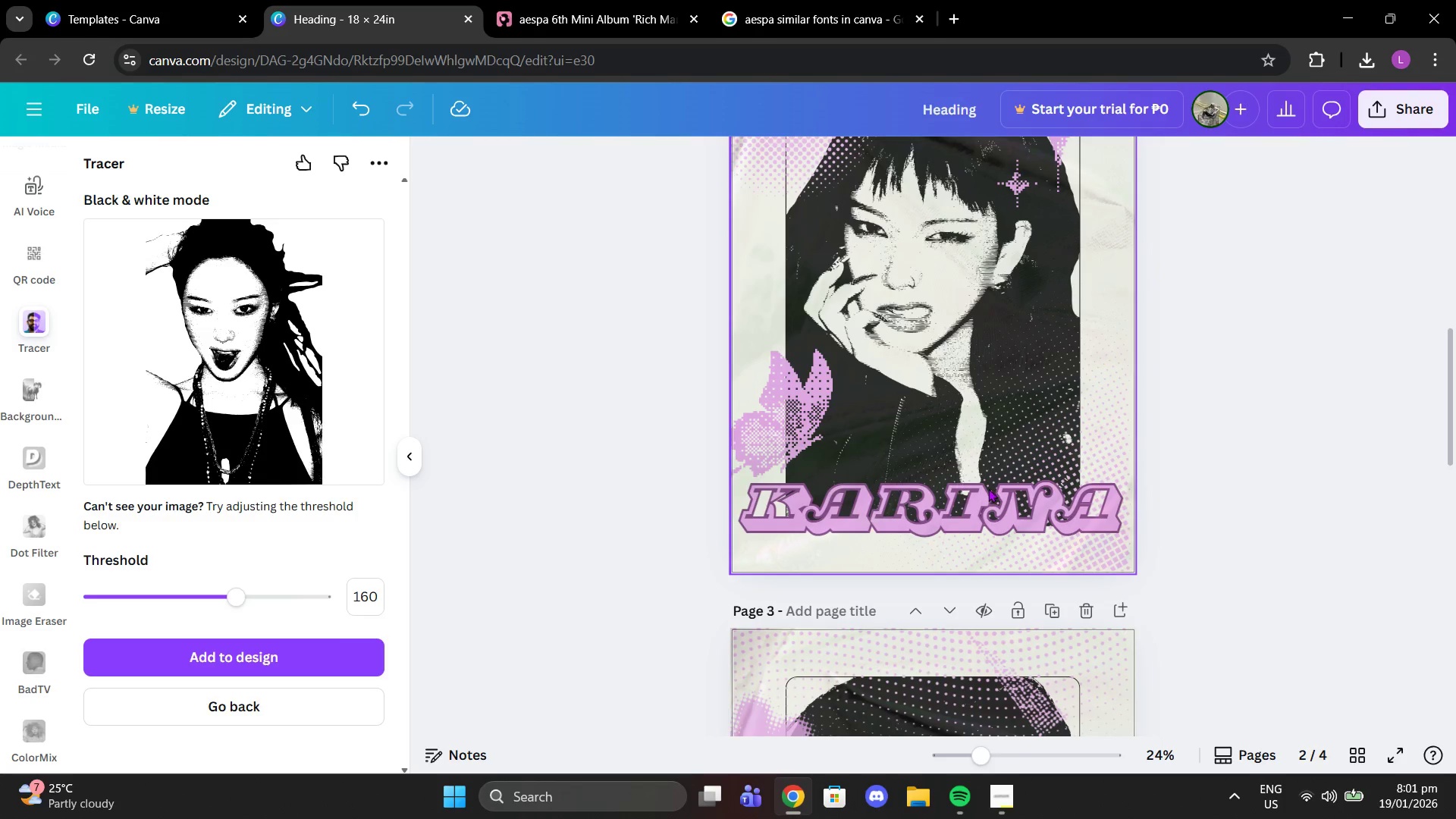 
left_click([984, 507])
 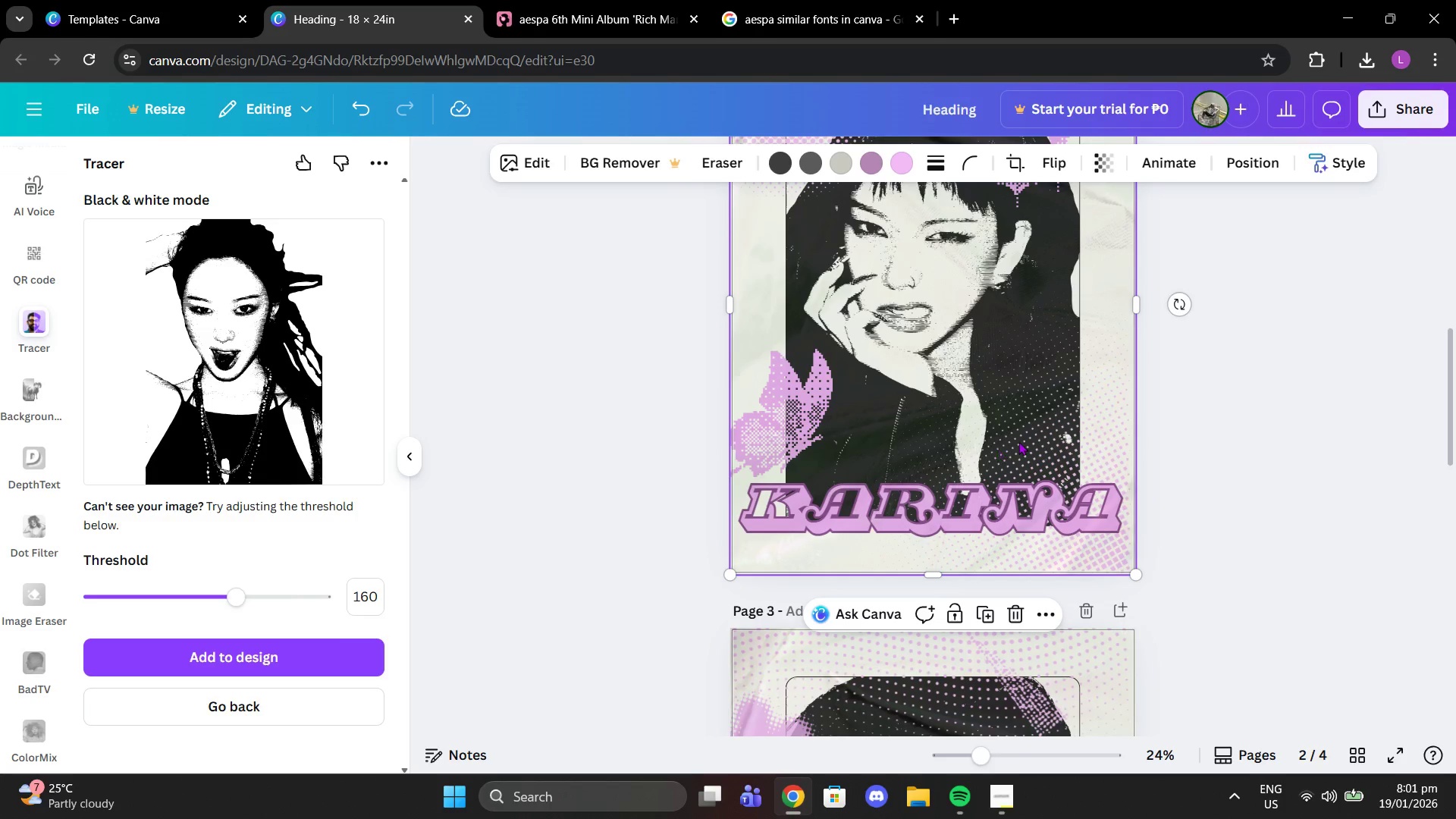 
scroll: coordinate [1080, 495], scroll_direction: down, amount: 7.0
 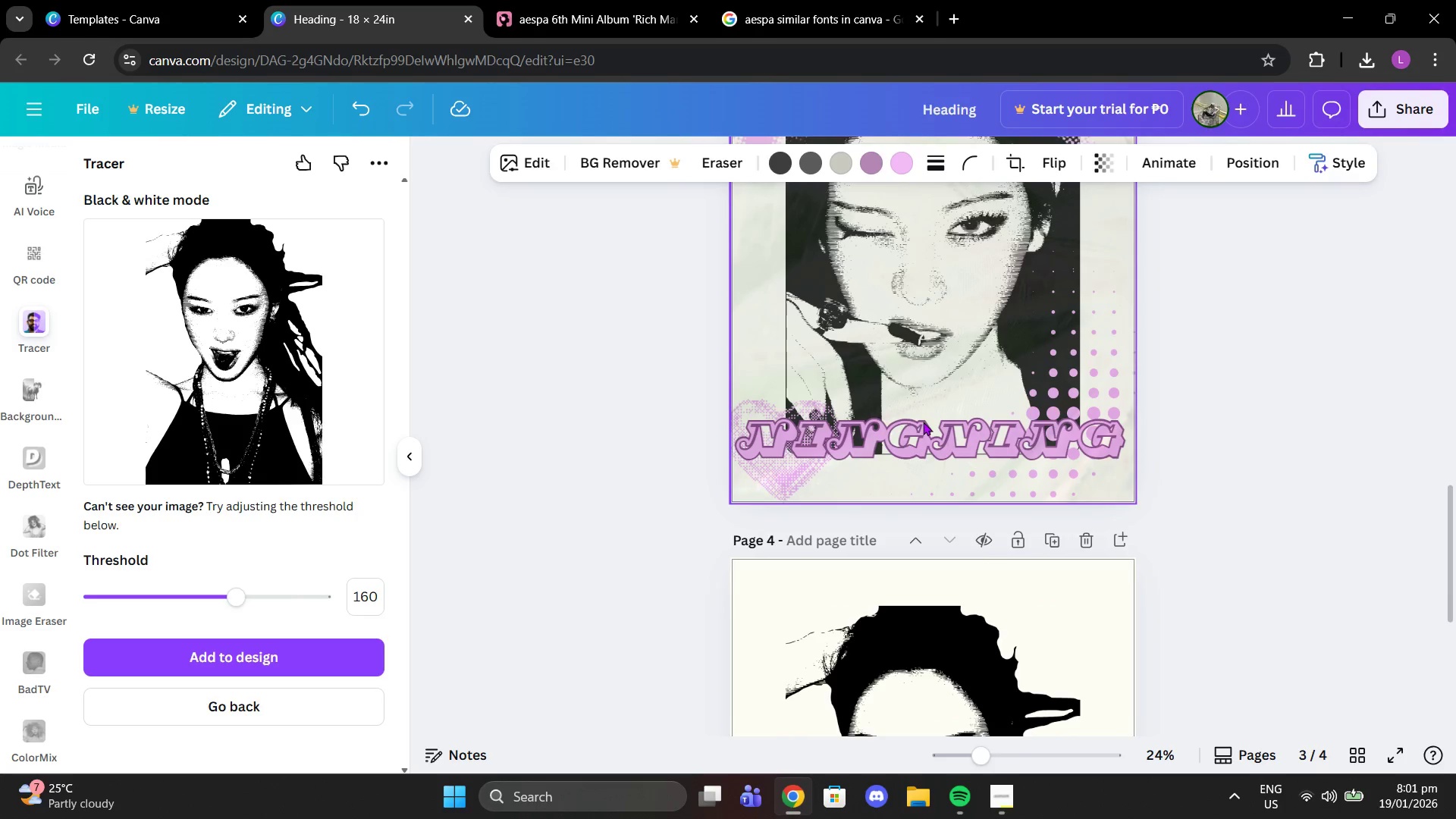 
left_click([920, 413])
 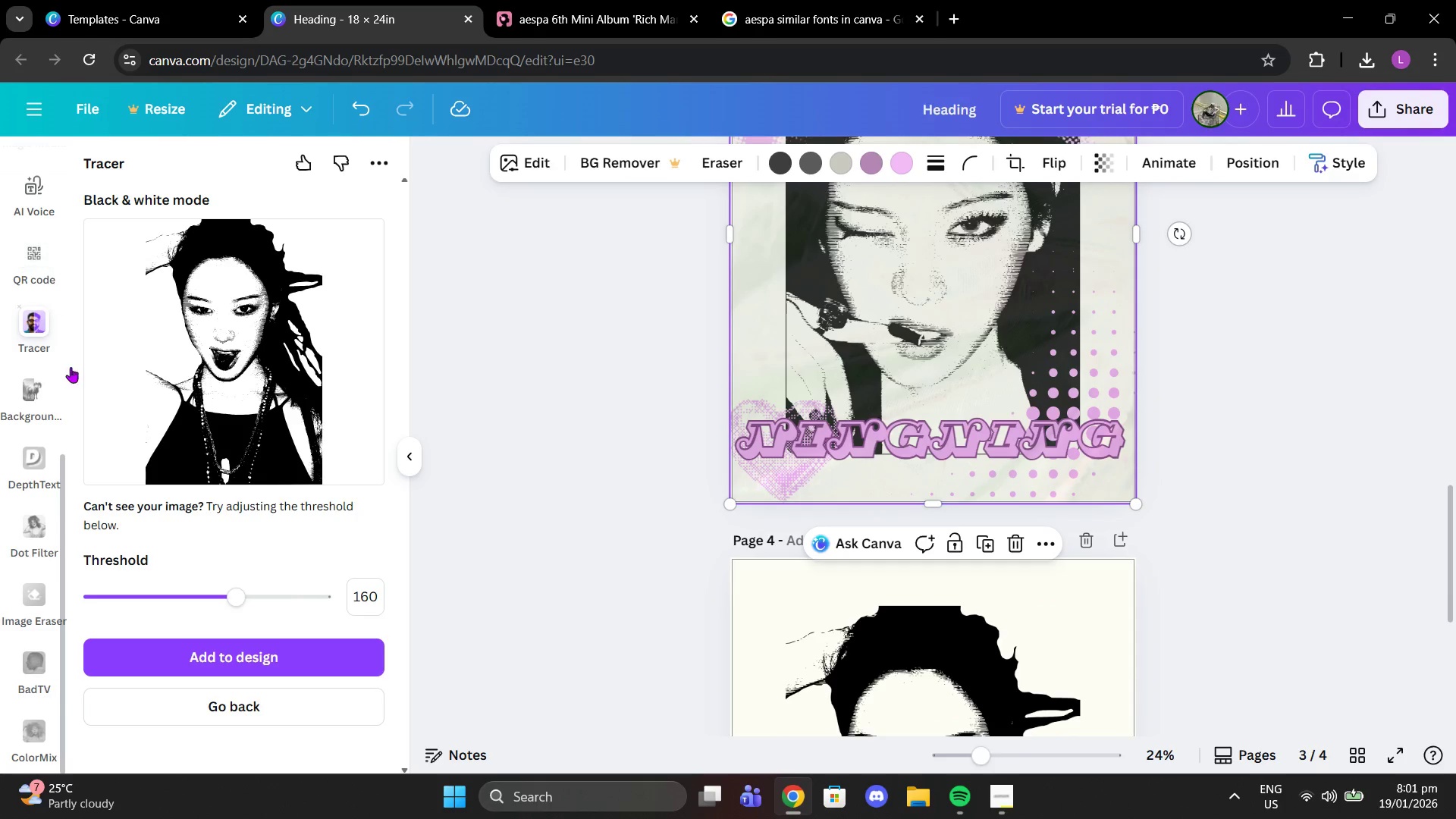 
scroll: coordinate [46, 331], scroll_direction: up, amount: 6.0
 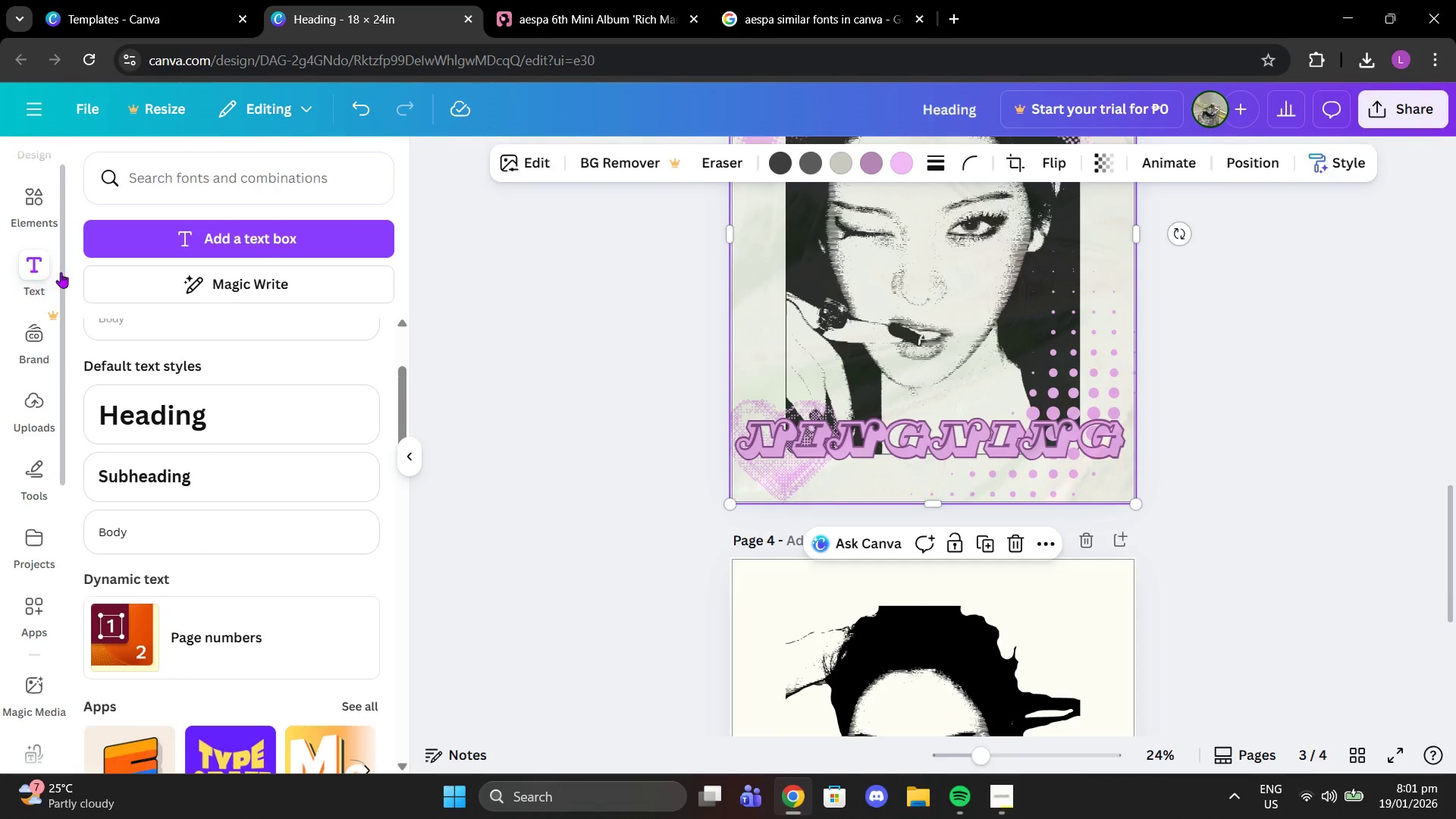 
left_click([169, 413])
 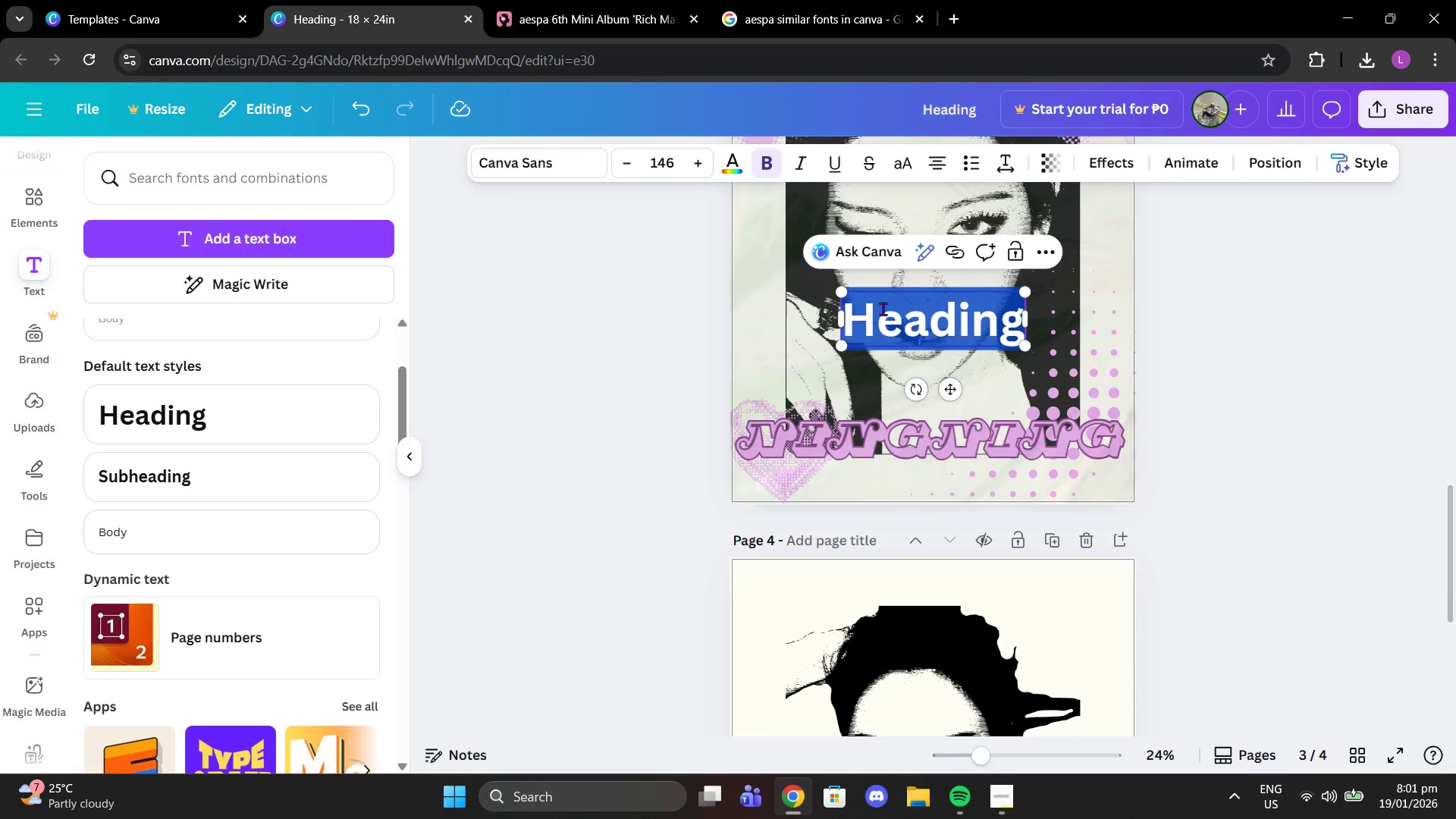 
left_click_drag(start_coordinate=[892, 318], to_coordinate=[886, 435])
 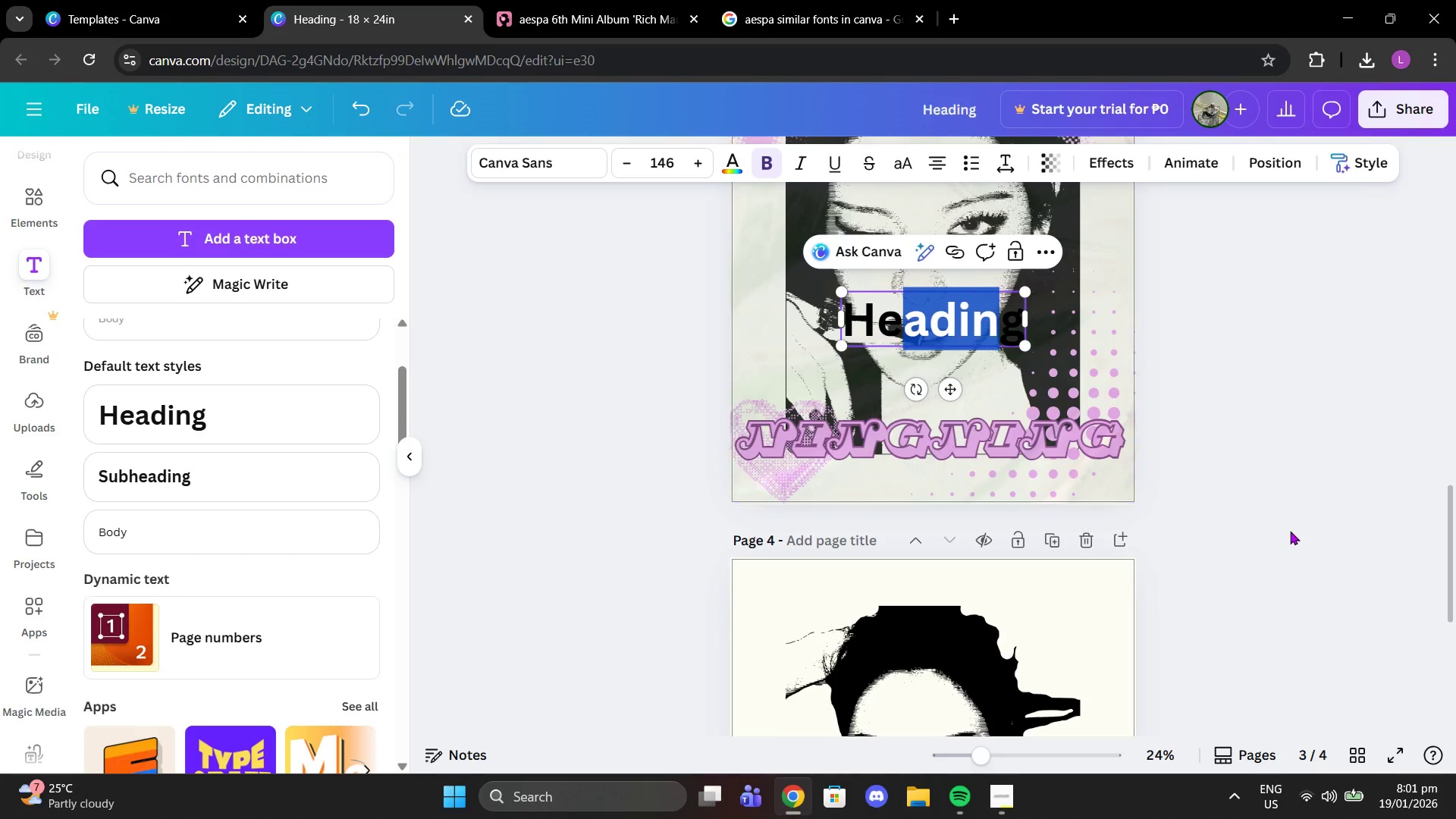 
left_click([1290, 531])
 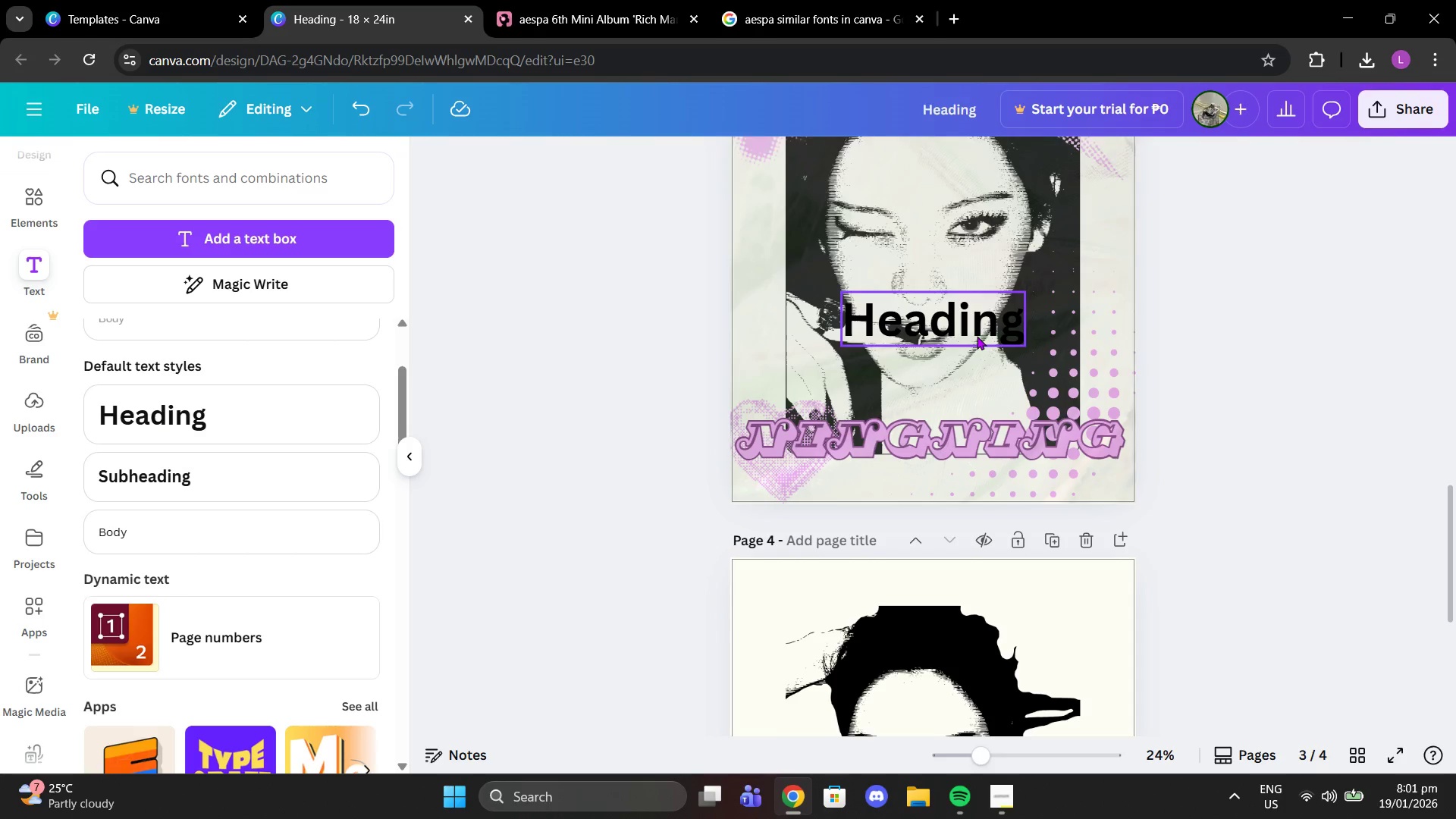 
left_click_drag(start_coordinate=[977, 336], to_coordinate=[891, 645])
 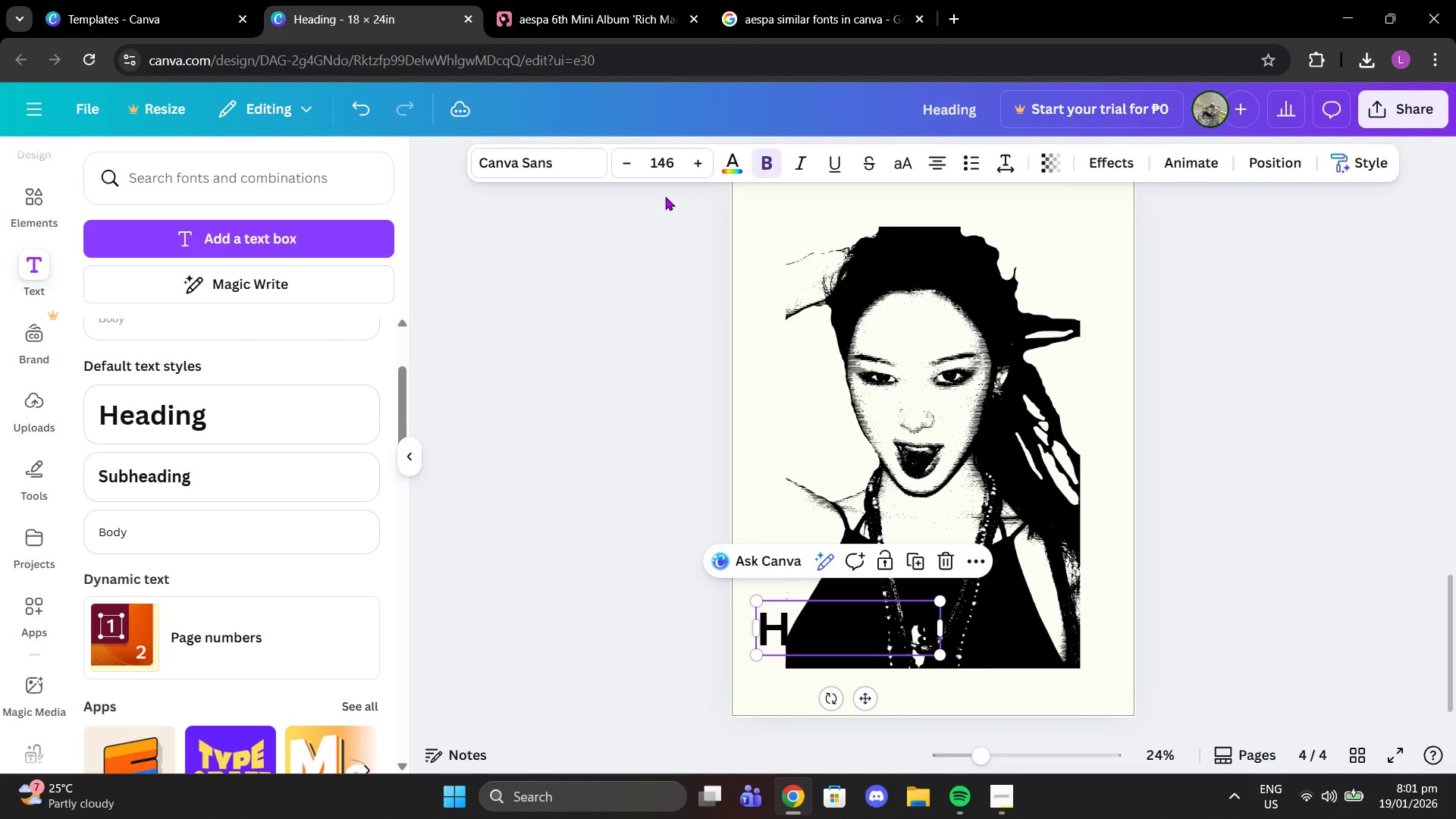 
scroll: coordinate [921, 479], scroll_direction: down, amount: 4.0
 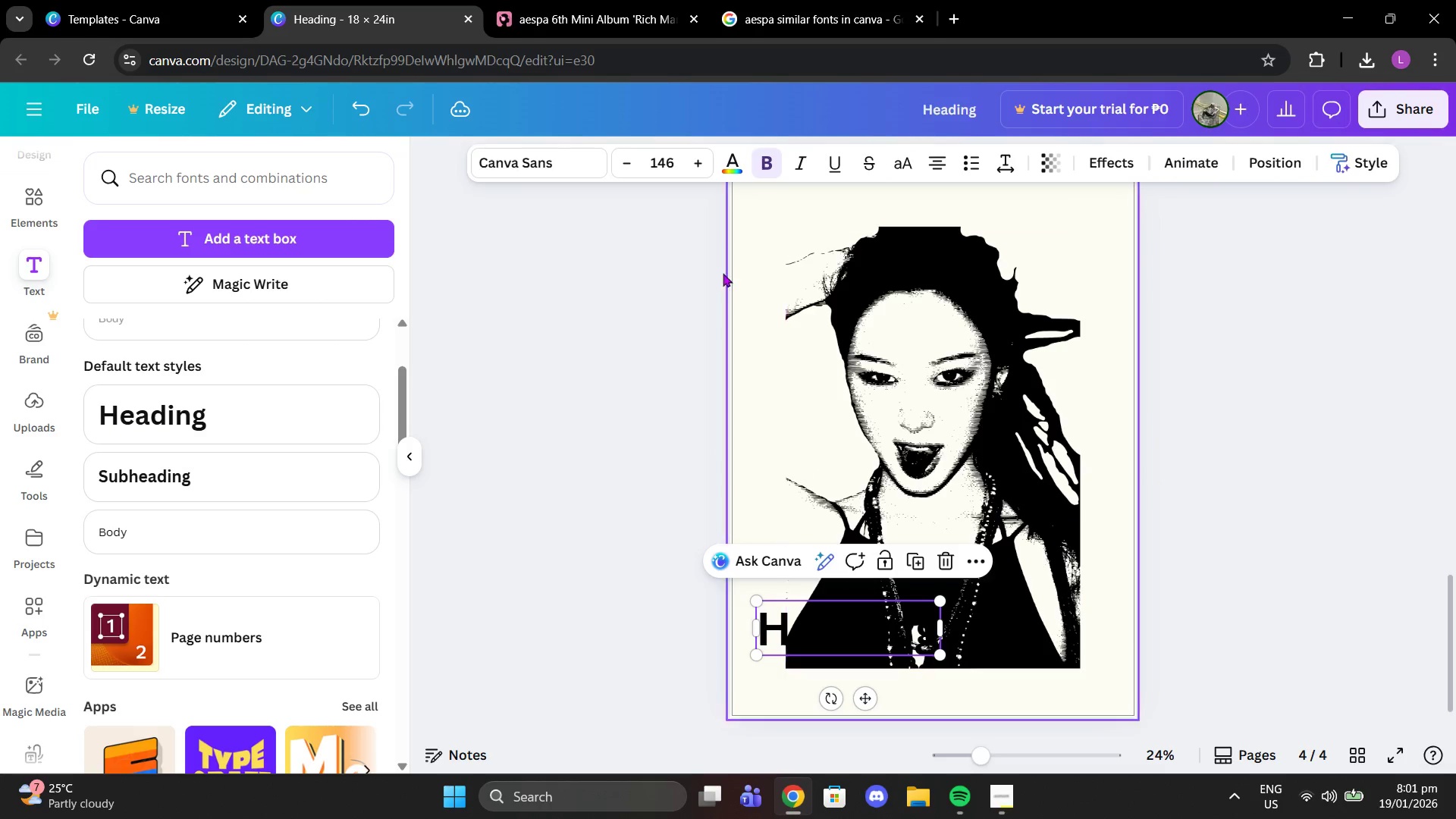 
left_click([544, 150])
 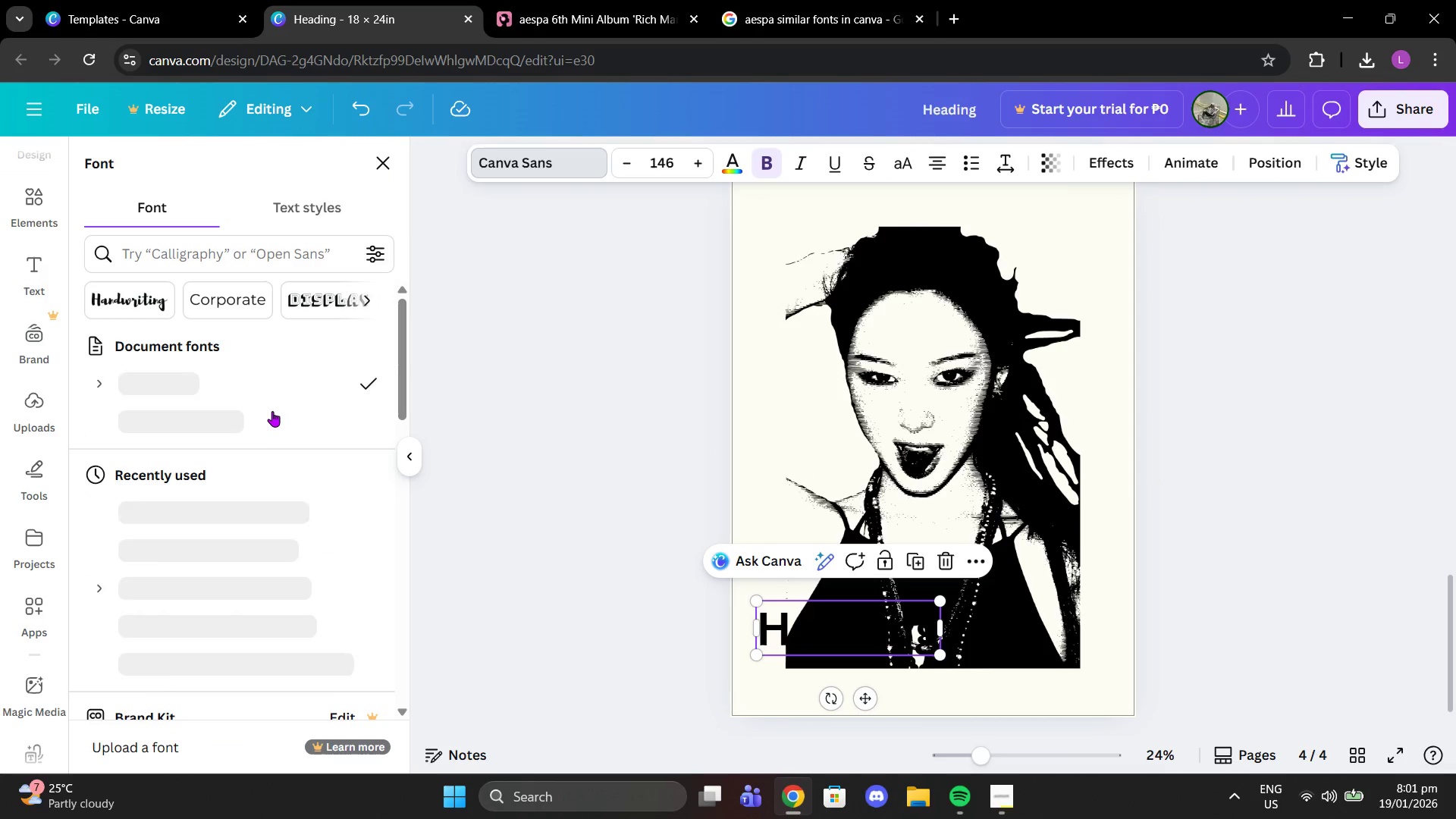 
left_click([273, 421])
 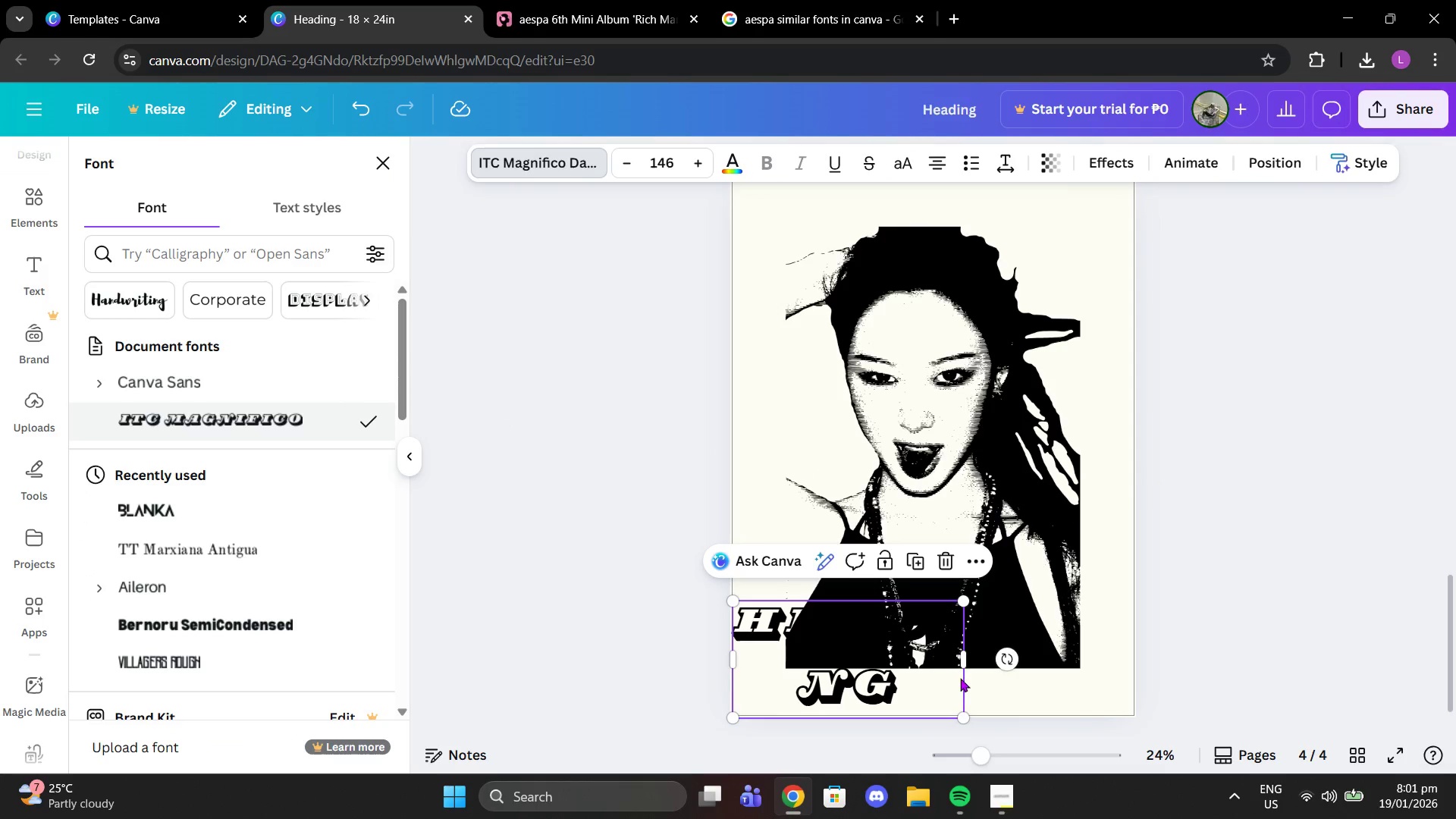 
left_click_drag(start_coordinate=[965, 663], to_coordinate=[976, 808])
 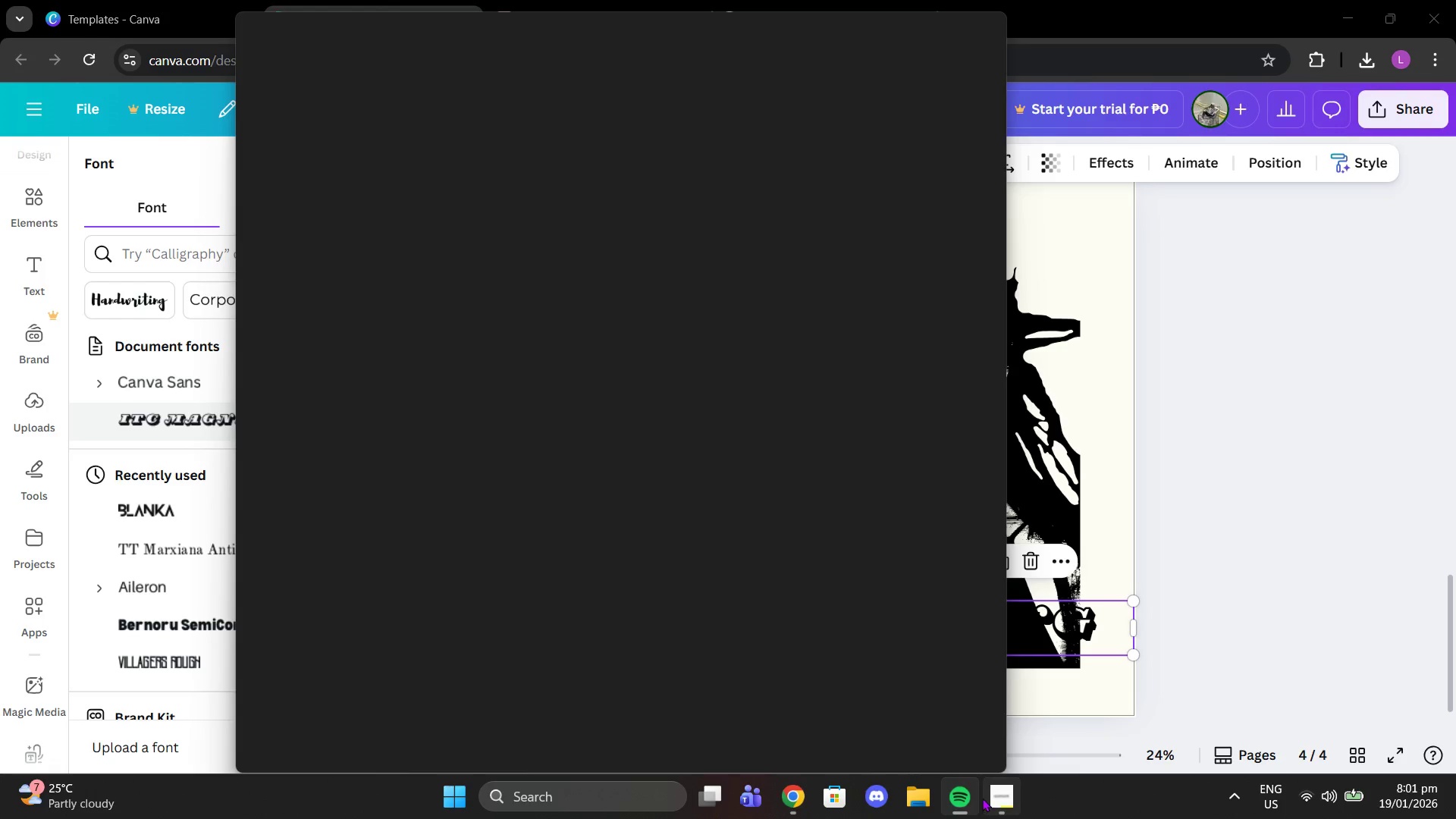 
left_click([976, 808])
 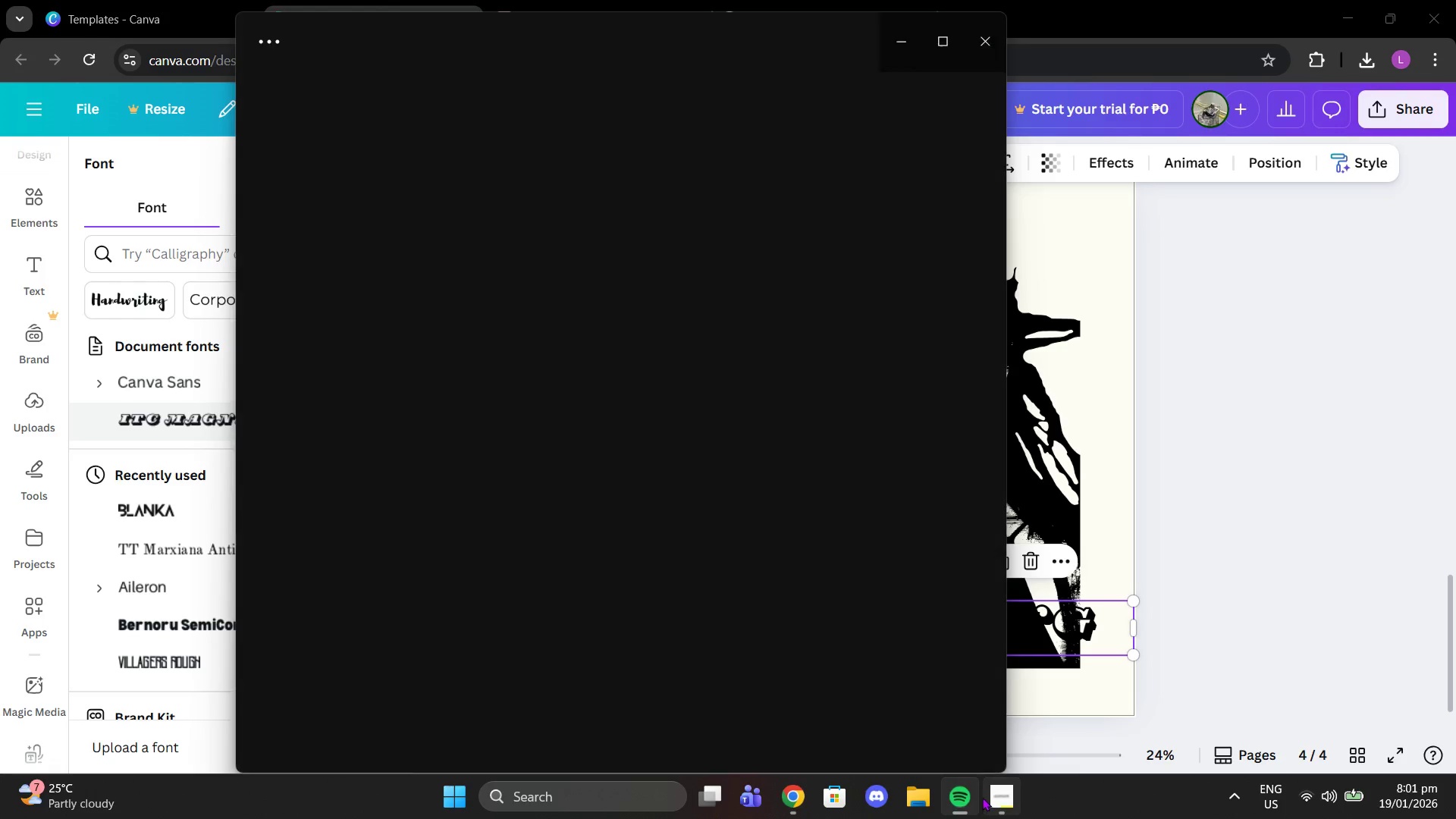 
left_click([982, 797])